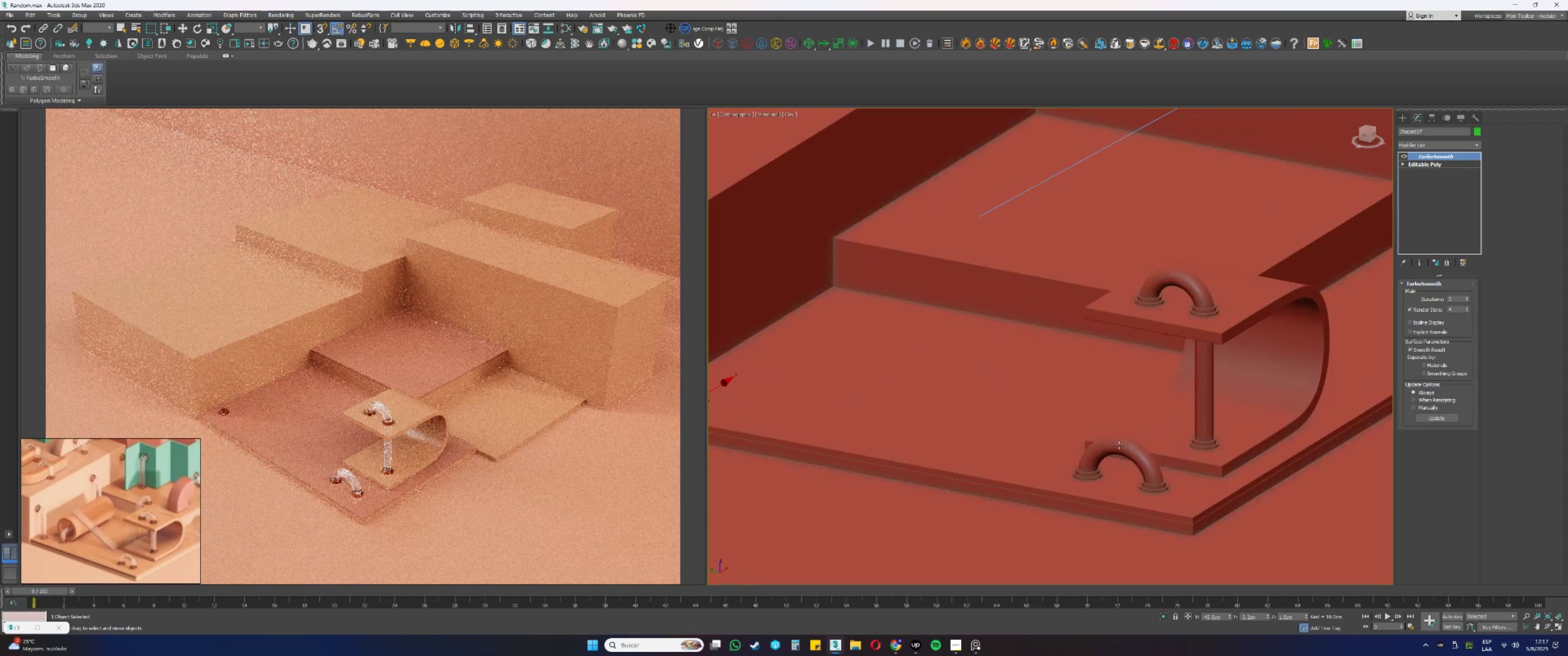 
left_click([1119, 446])
 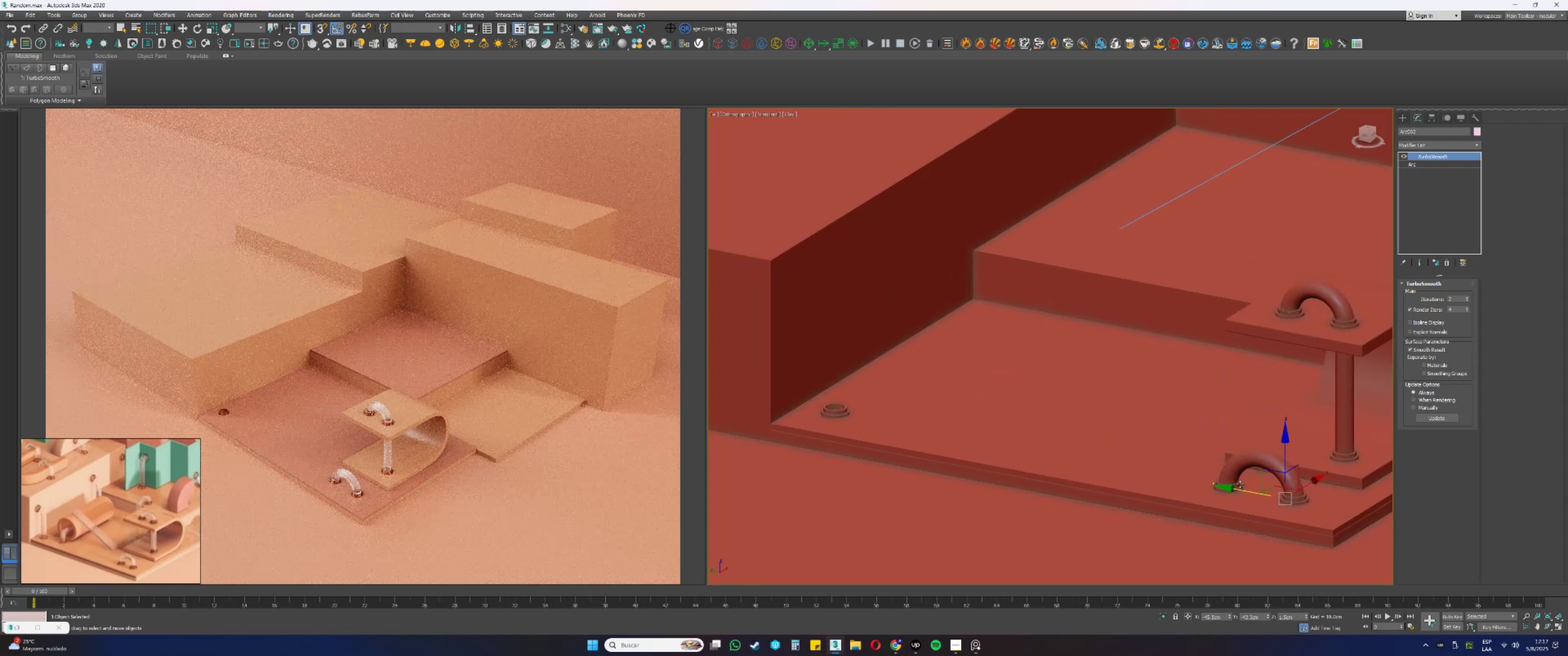 
key(Shift+ShiftLeft)
 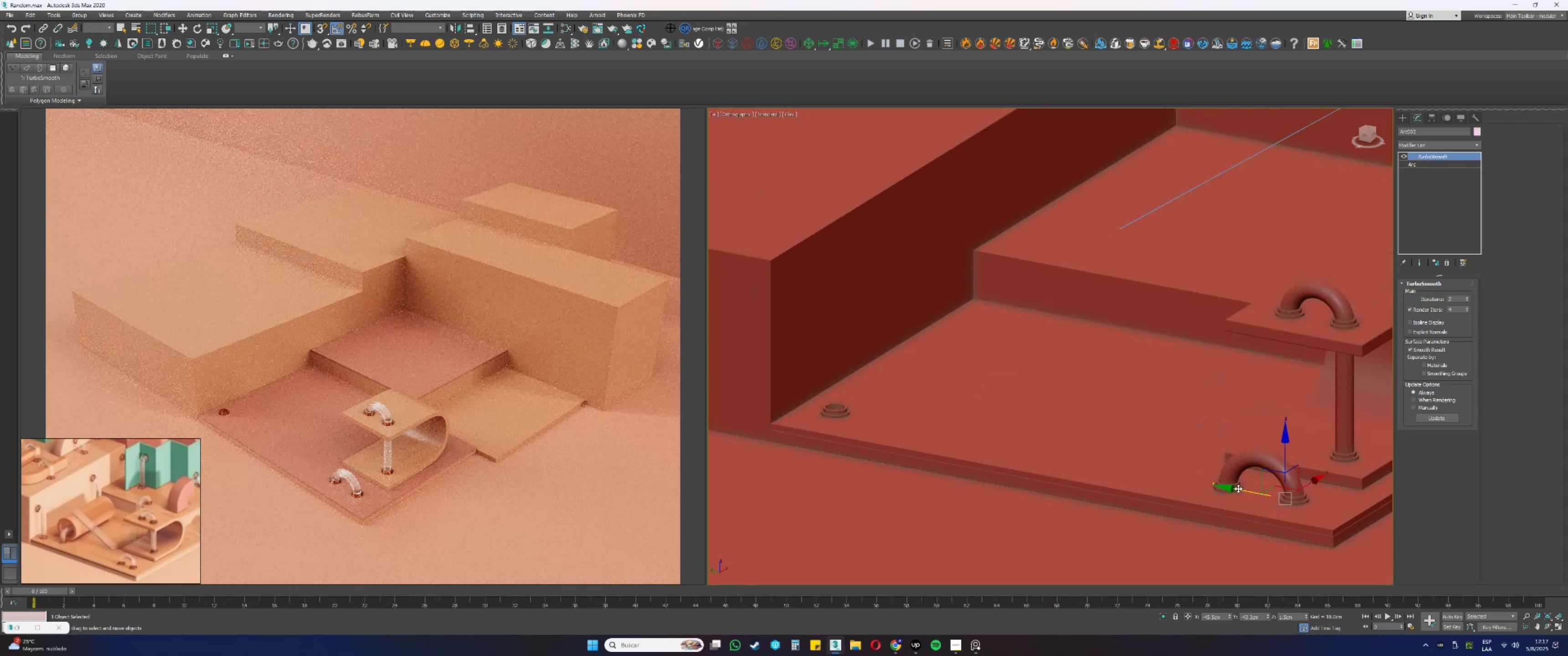 
left_click_drag(start_coordinate=[1238, 488], to_coordinate=[888, 389])
 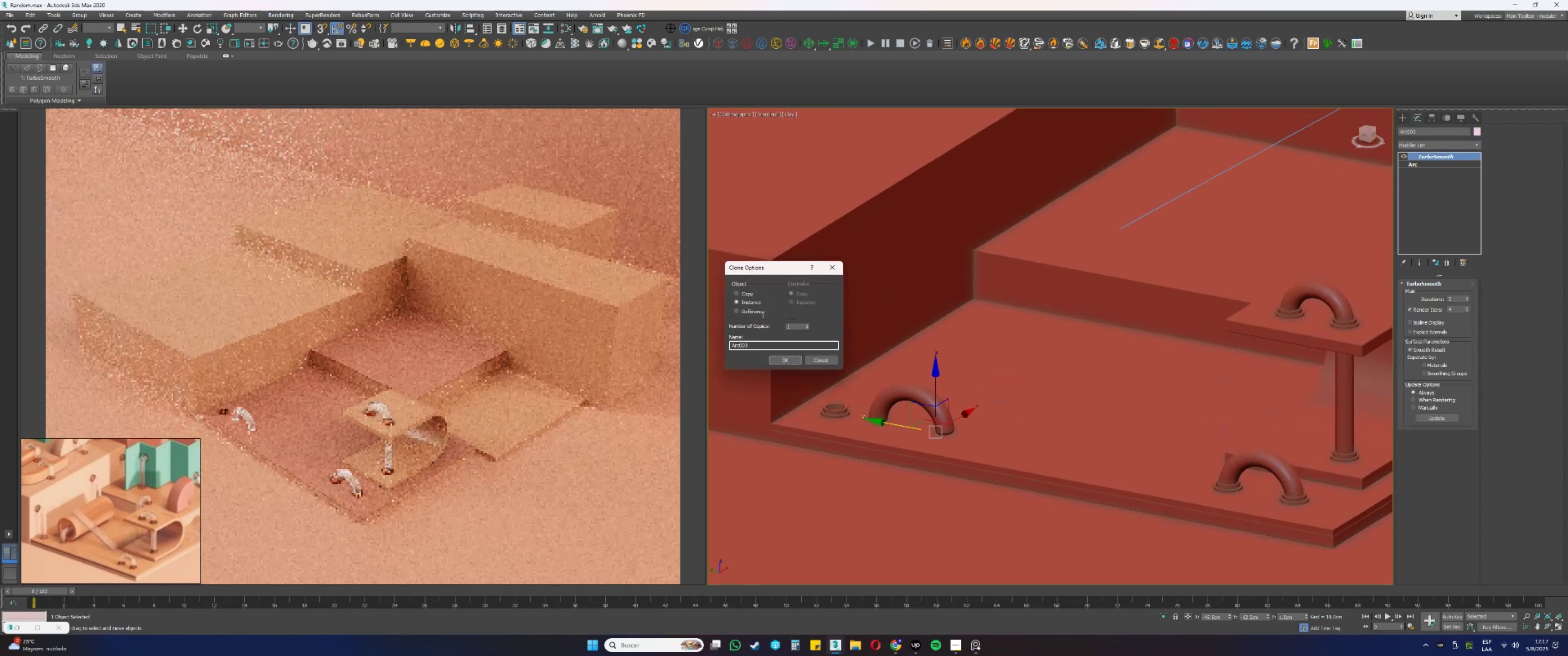 
left_click([744, 295])
 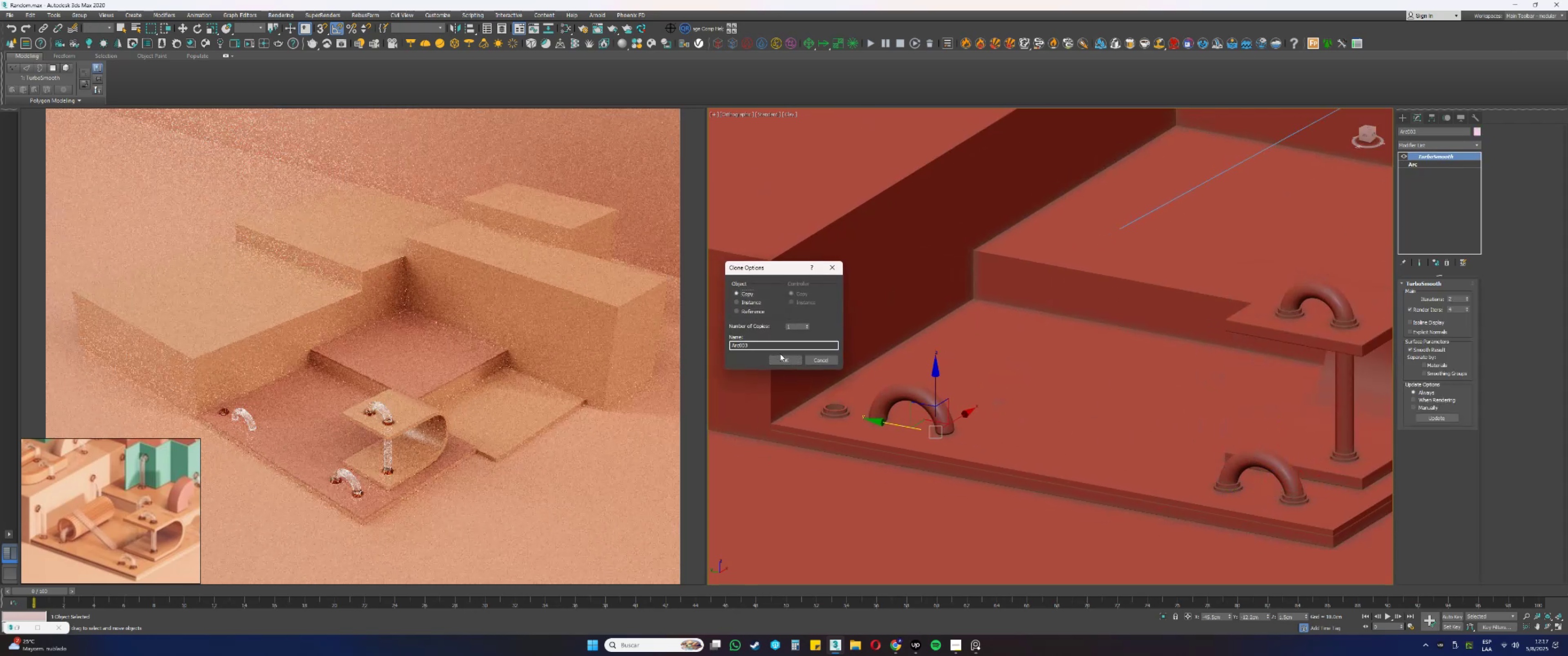 
left_click([784, 363])
 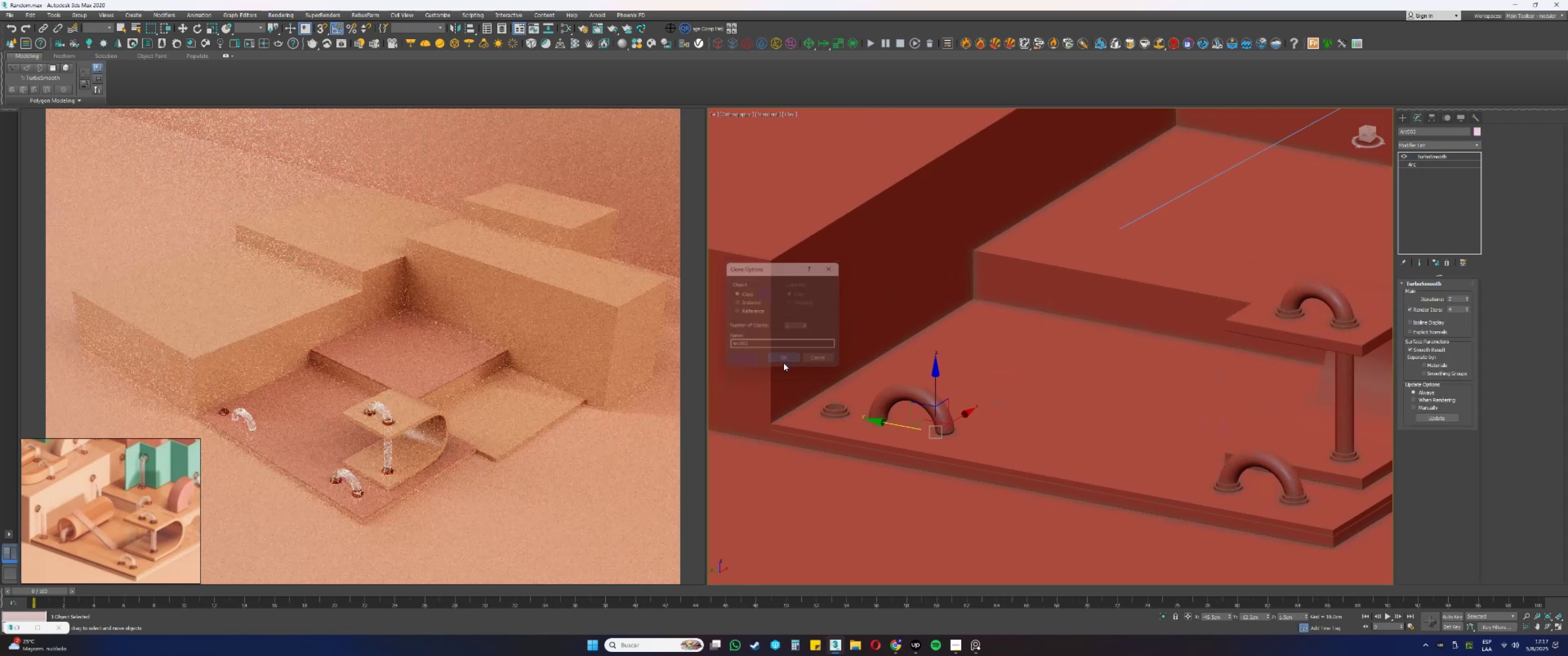 
type(ew[F4])
 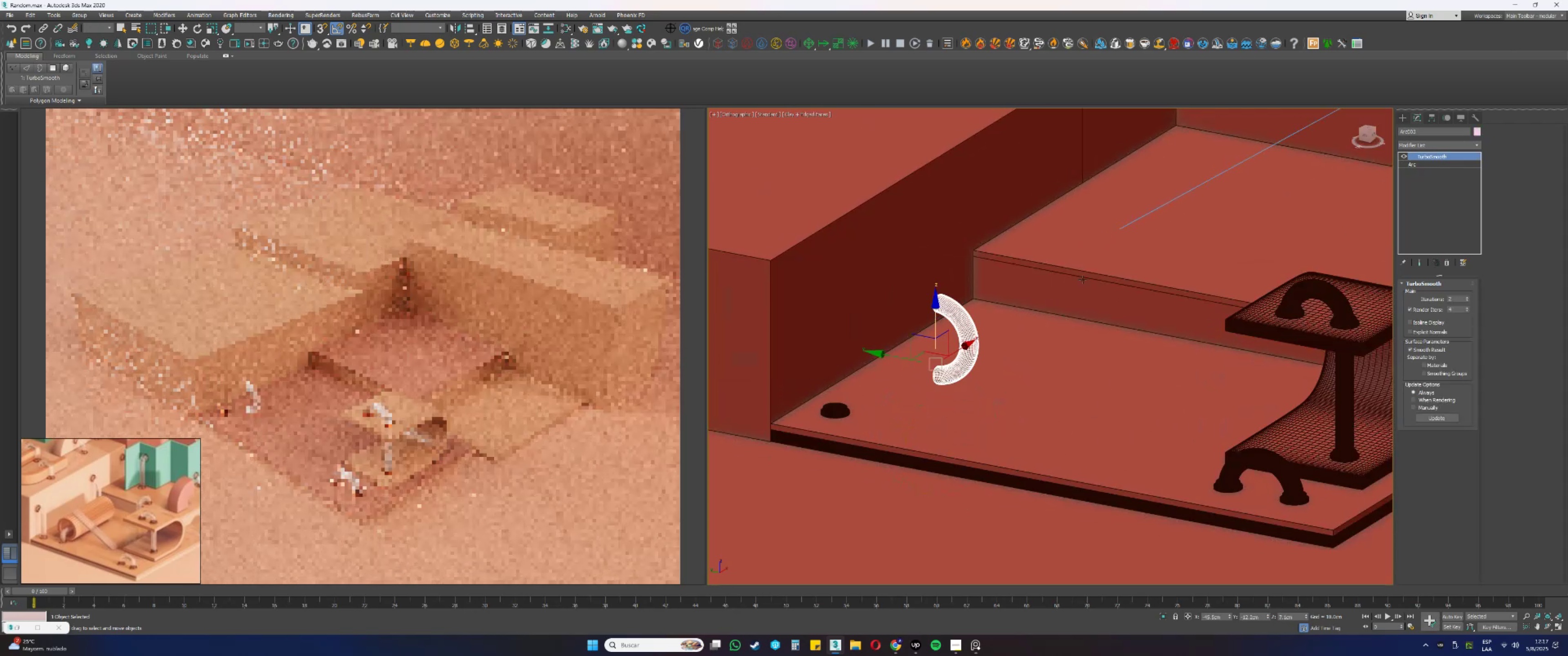 
left_click_drag(start_coordinate=[955, 382], to_coordinate=[986, 409])
 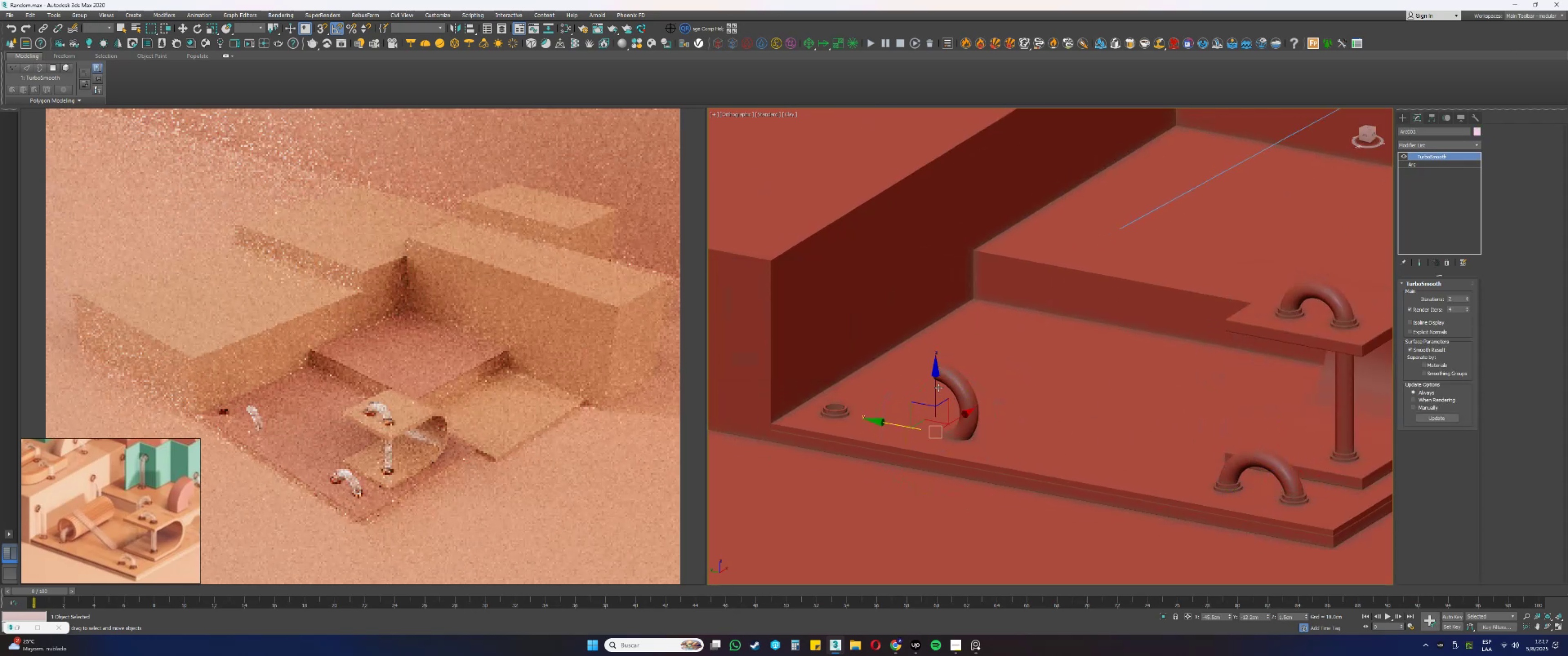 
left_click_drag(start_coordinate=[937, 385], to_coordinate=[932, 317])
 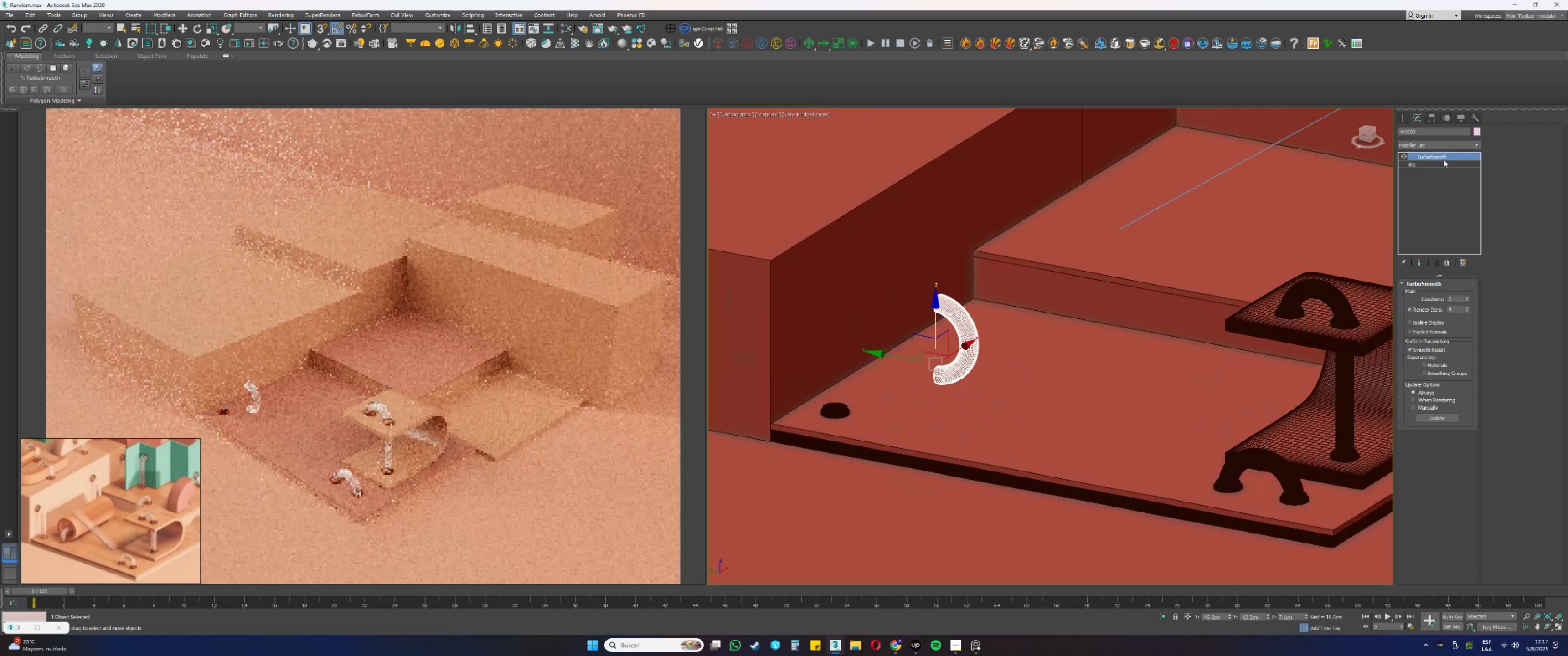 
left_click([1425, 162])
 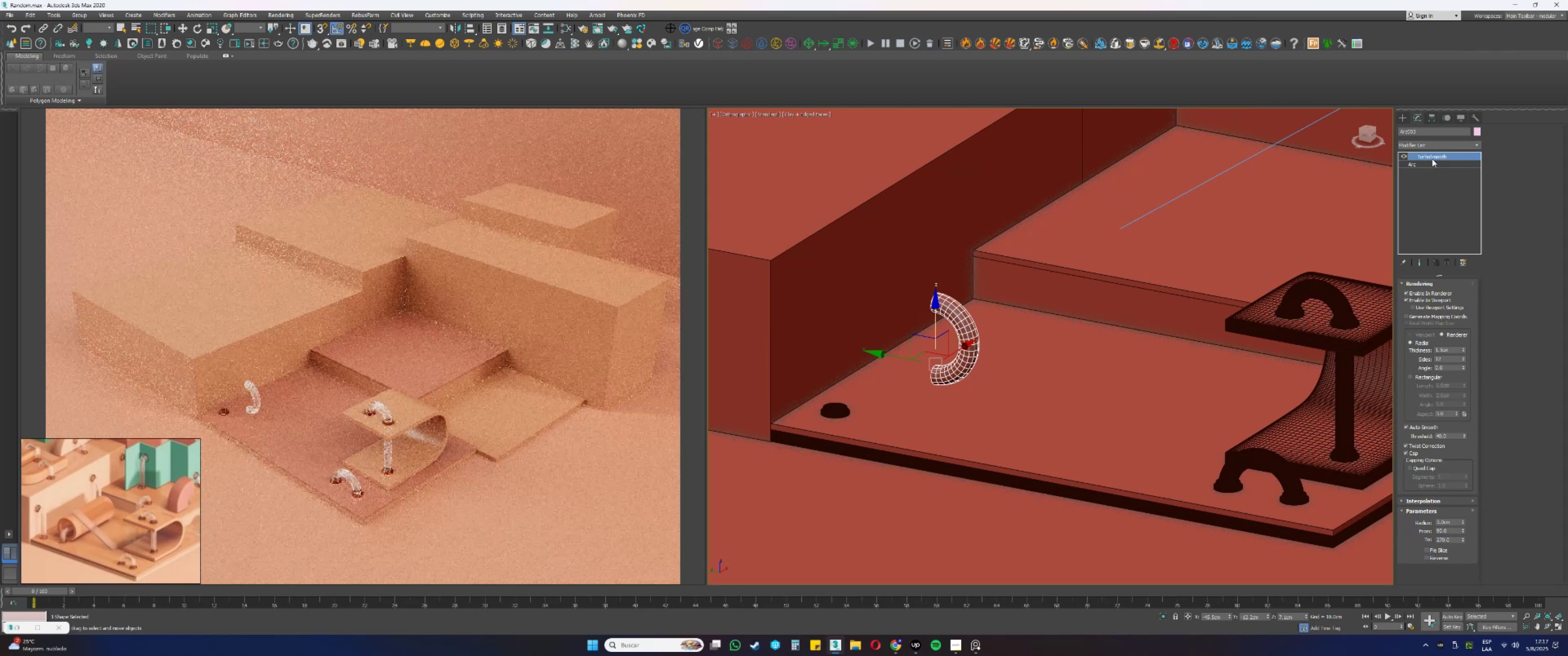 
left_click([1447, 265])
 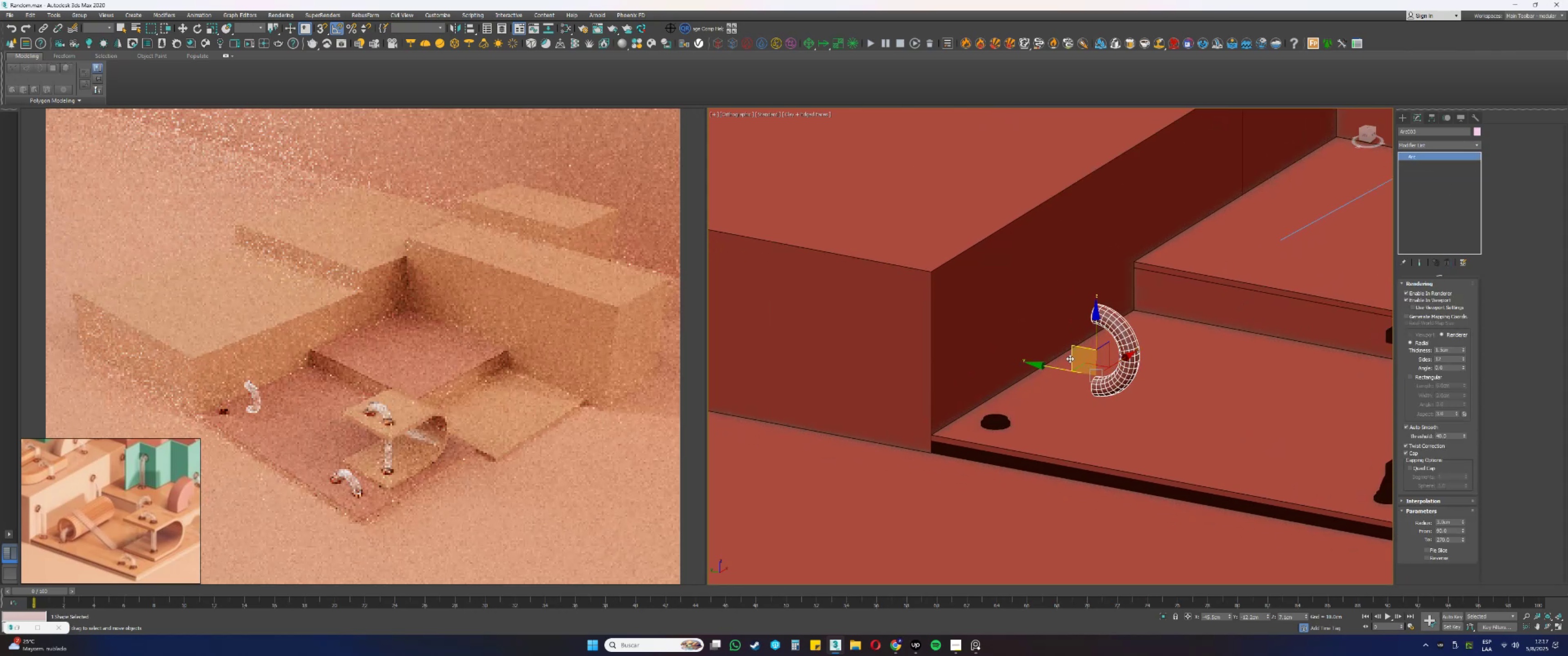 
left_click_drag(start_coordinate=[1052, 366], to_coordinate=[916, 340])
 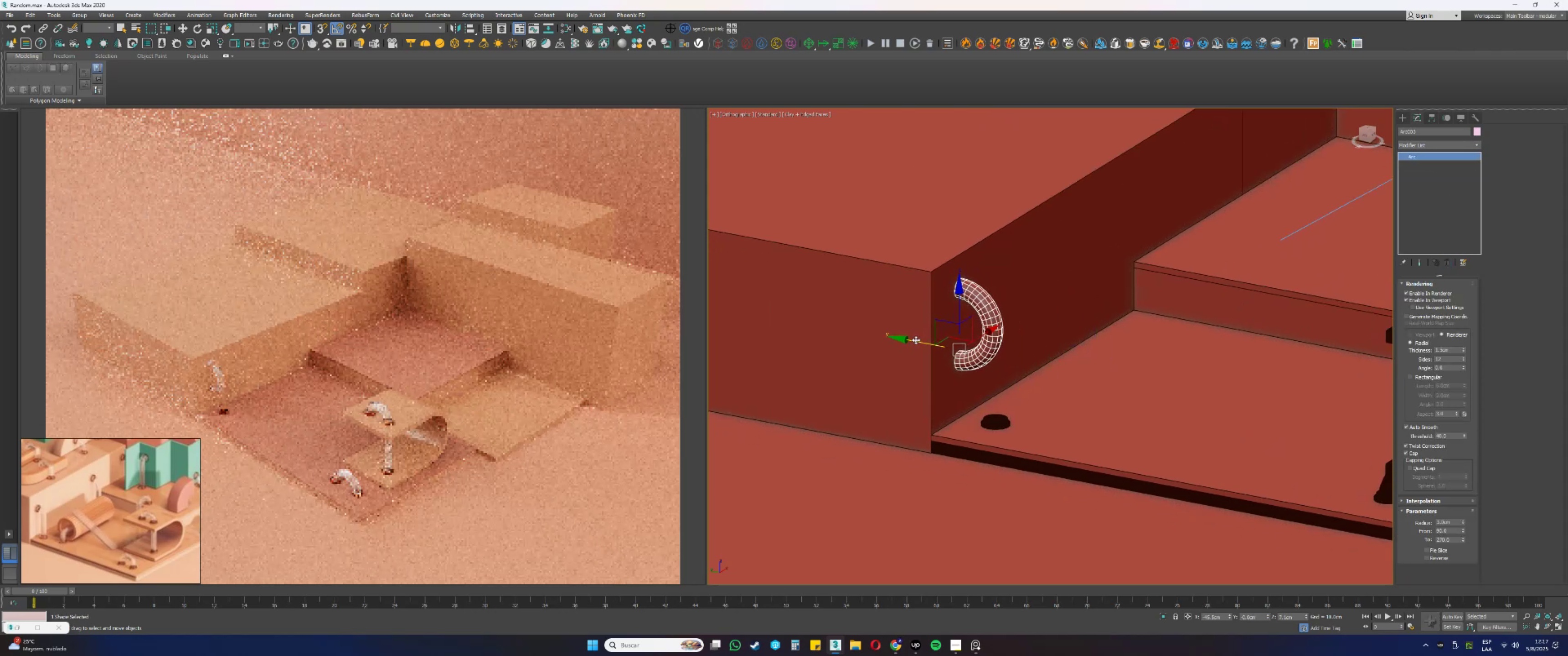 
type(fze)
 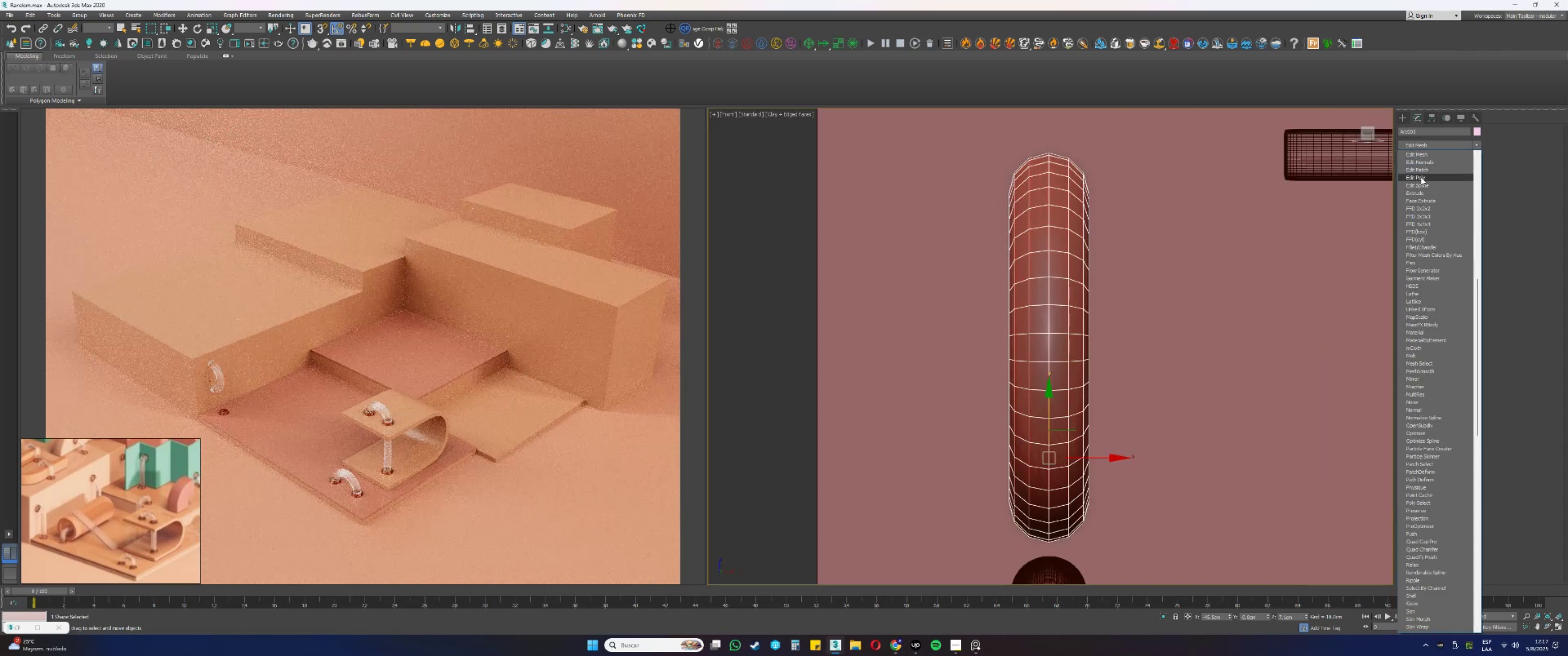 
left_click([1421, 177])
 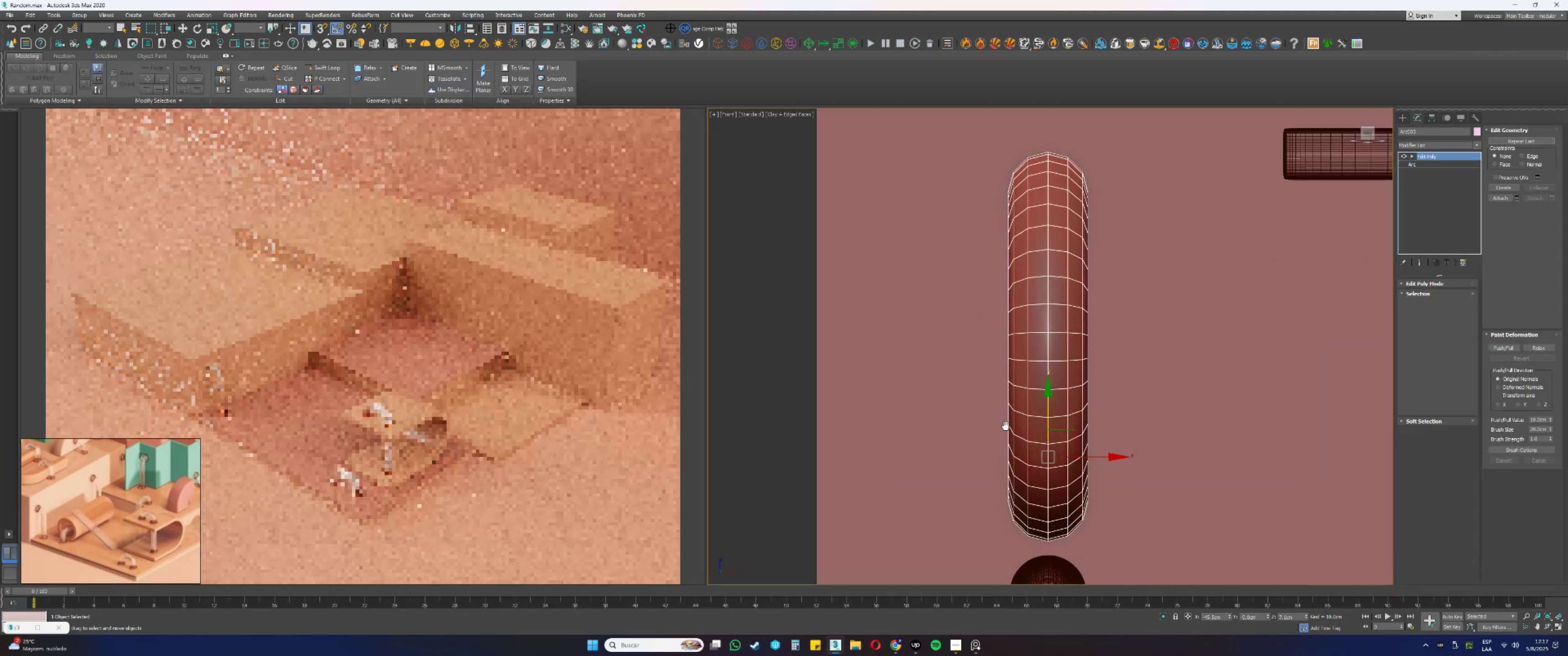 
key(4)
 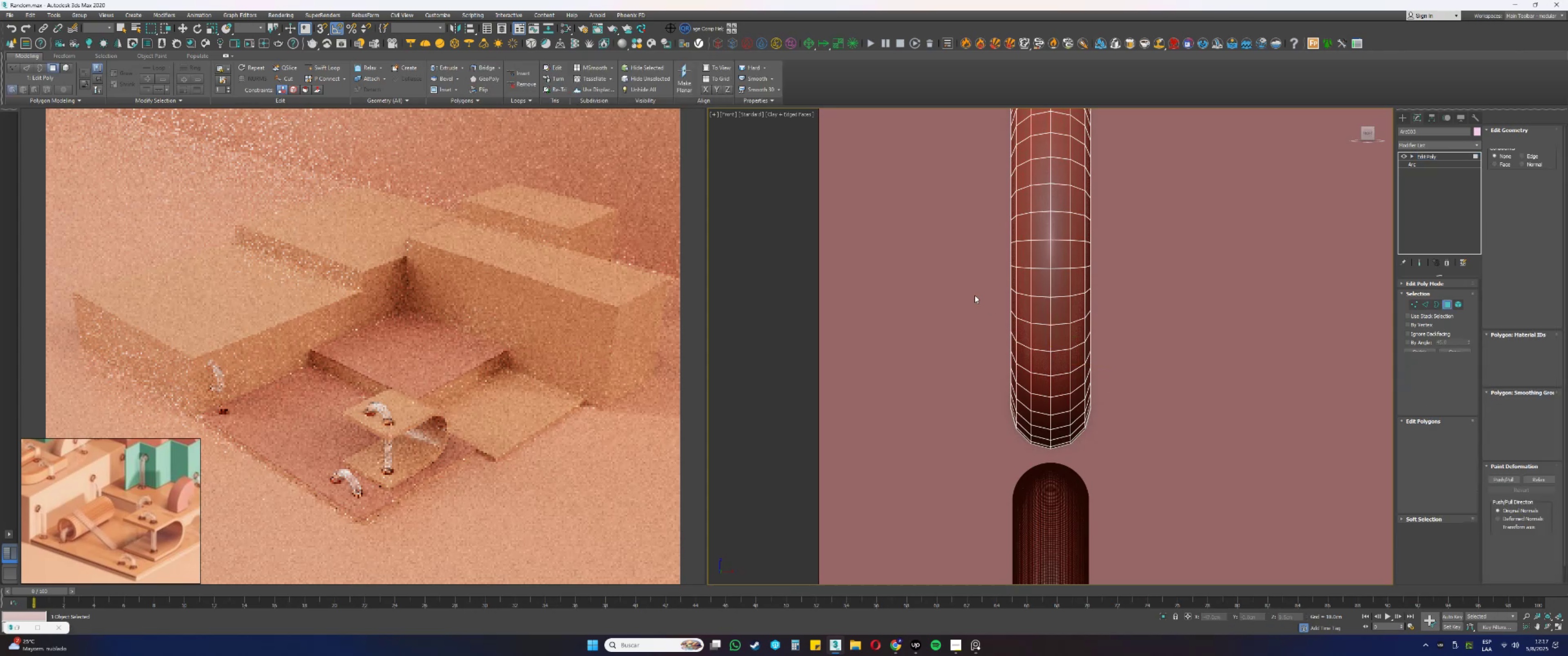 
left_click_drag(start_coordinate=[948, 272], to_coordinate=[1016, 336])
 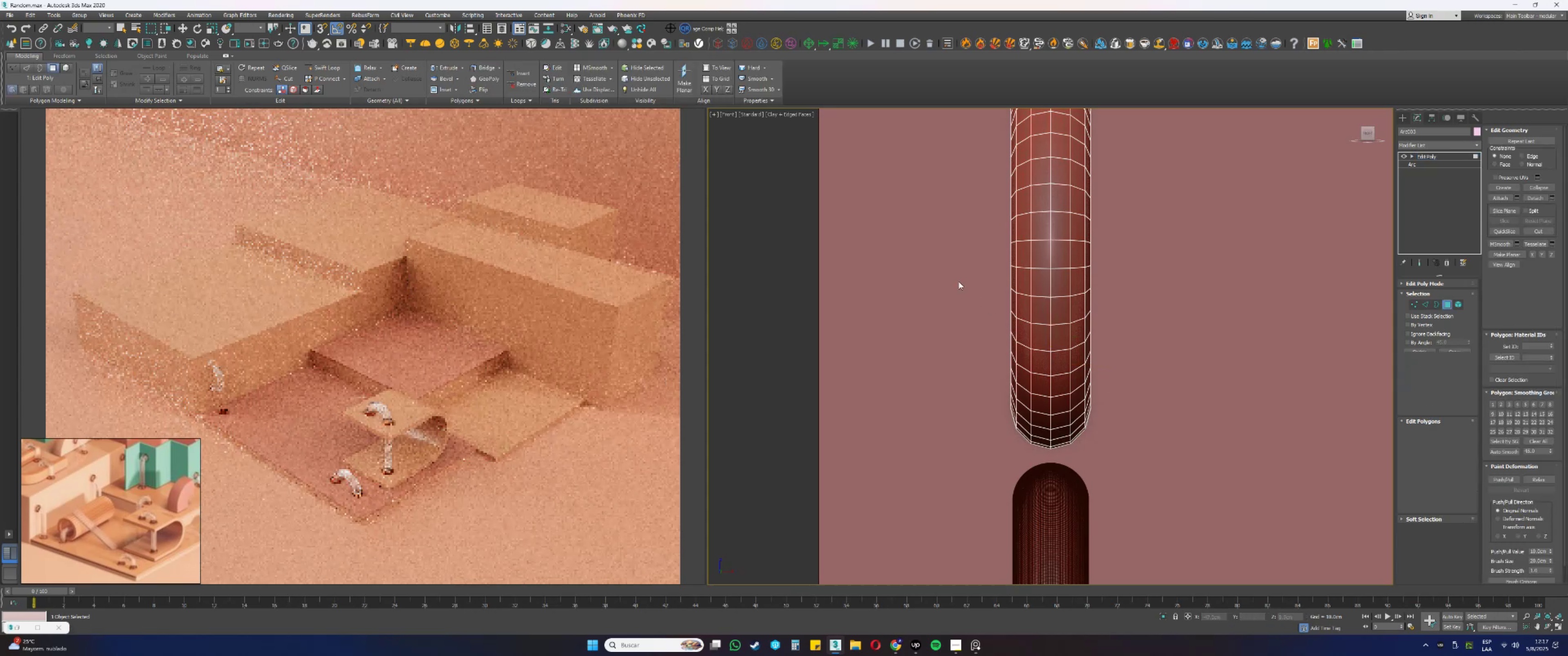 
left_click_drag(start_coordinate=[1060, 383], to_coordinate=[1178, 489])
 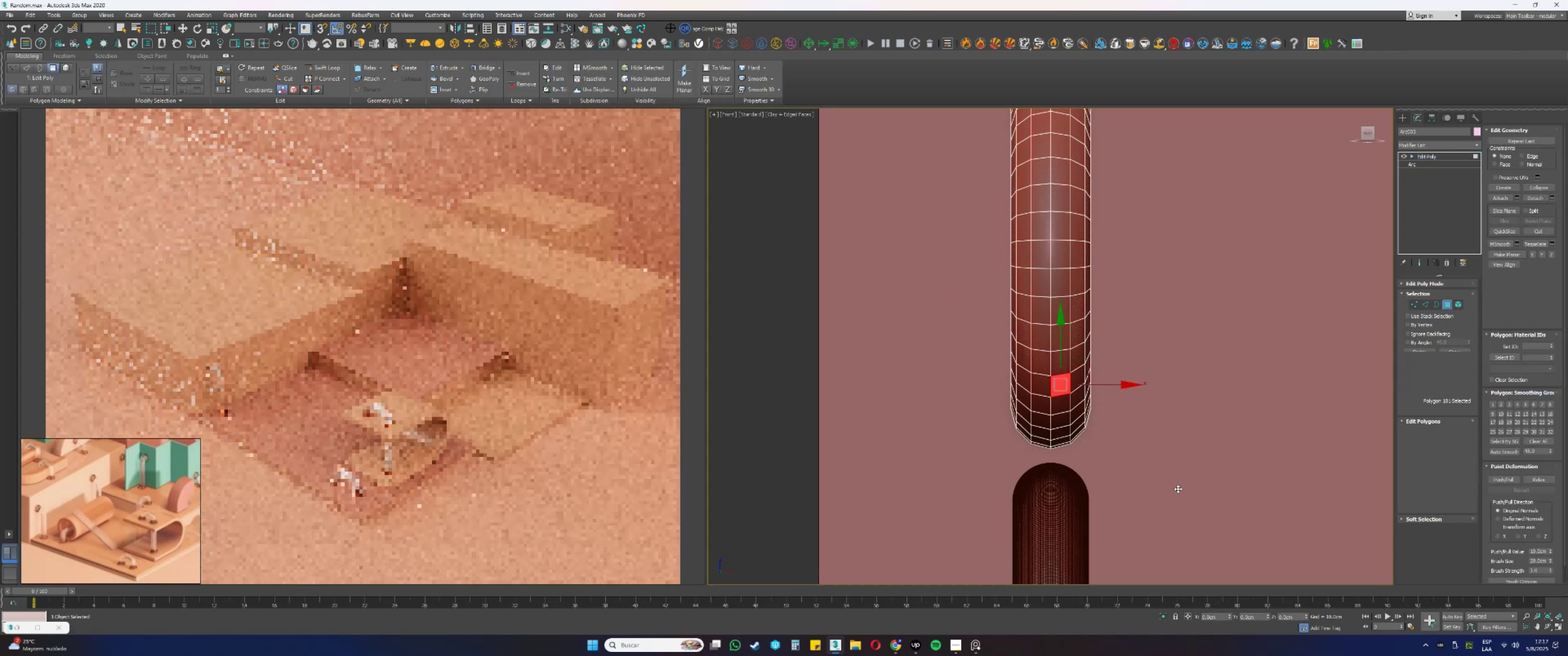 
left_click_drag(start_coordinate=[1191, 528], to_coordinate=[952, 279])
 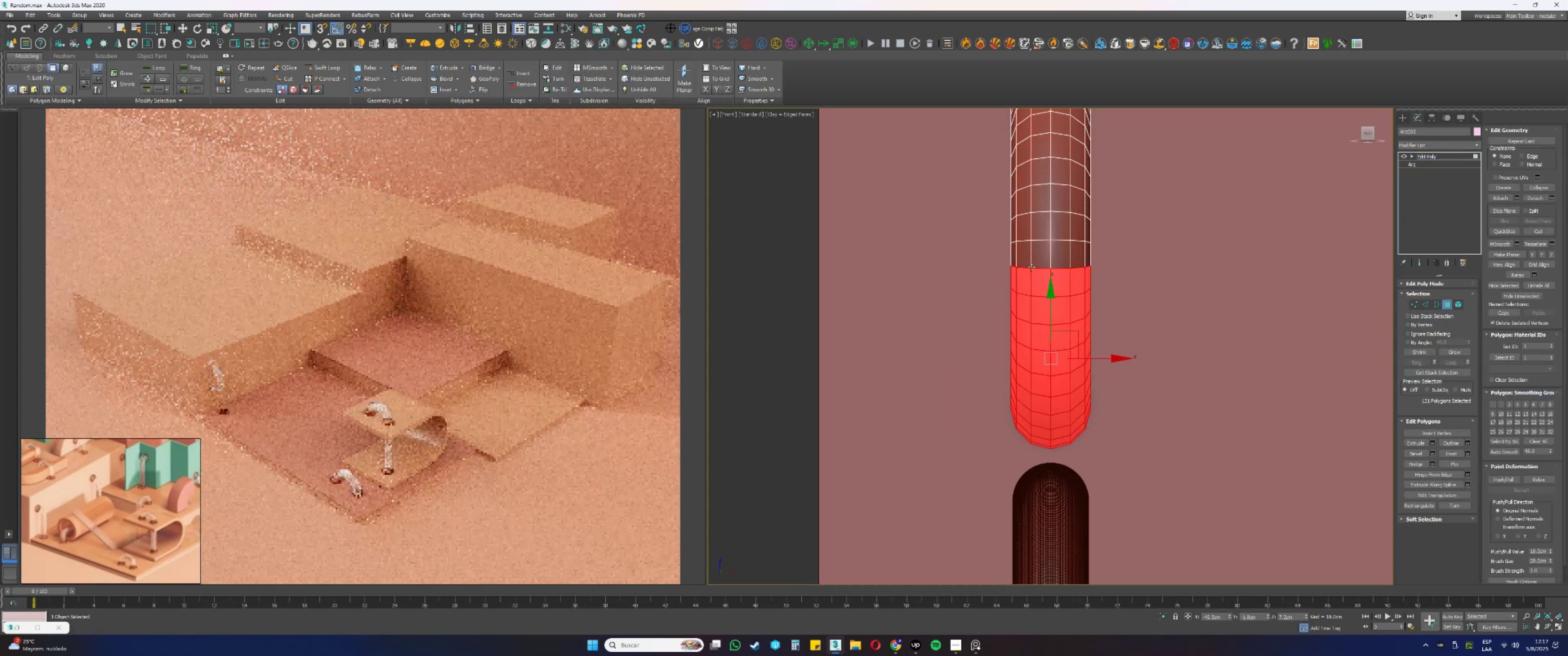 
left_click_drag(start_coordinate=[965, 247], to_coordinate=[1315, 562])
 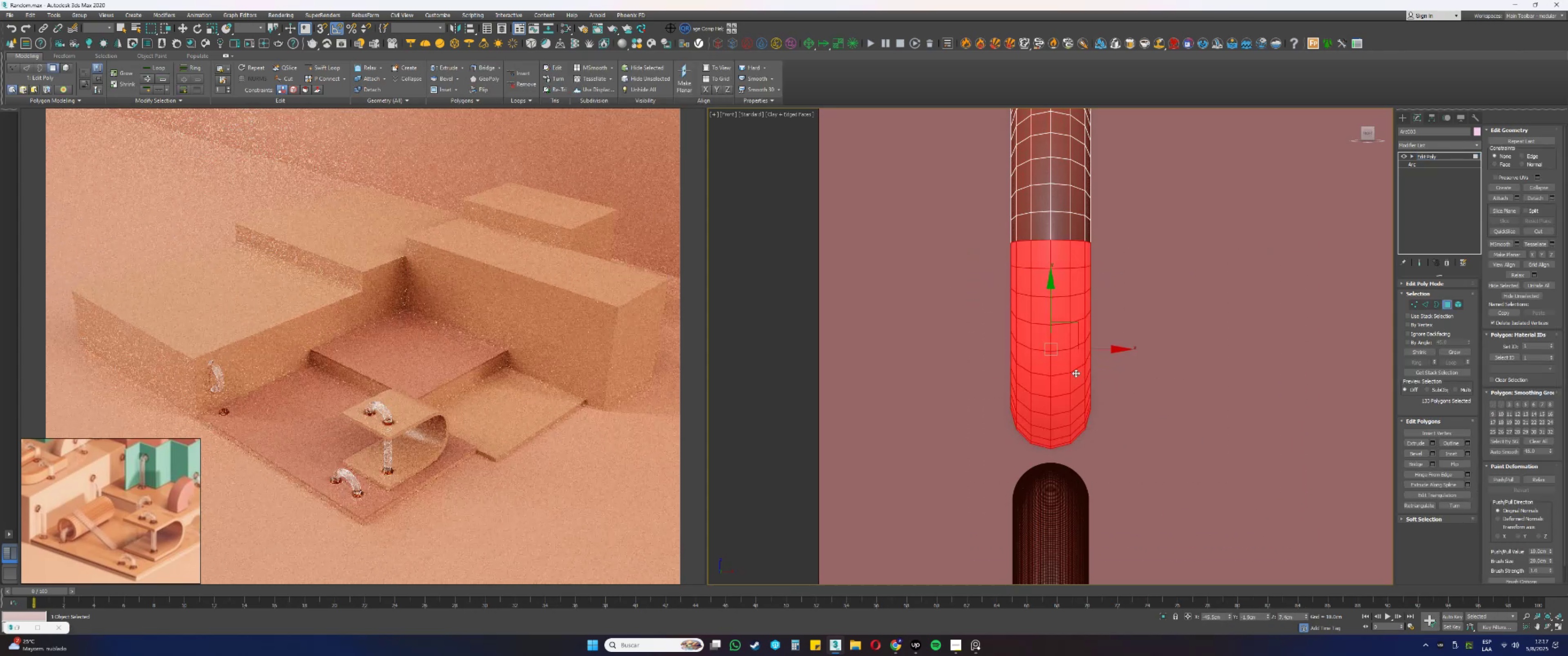 
key(Delete)
 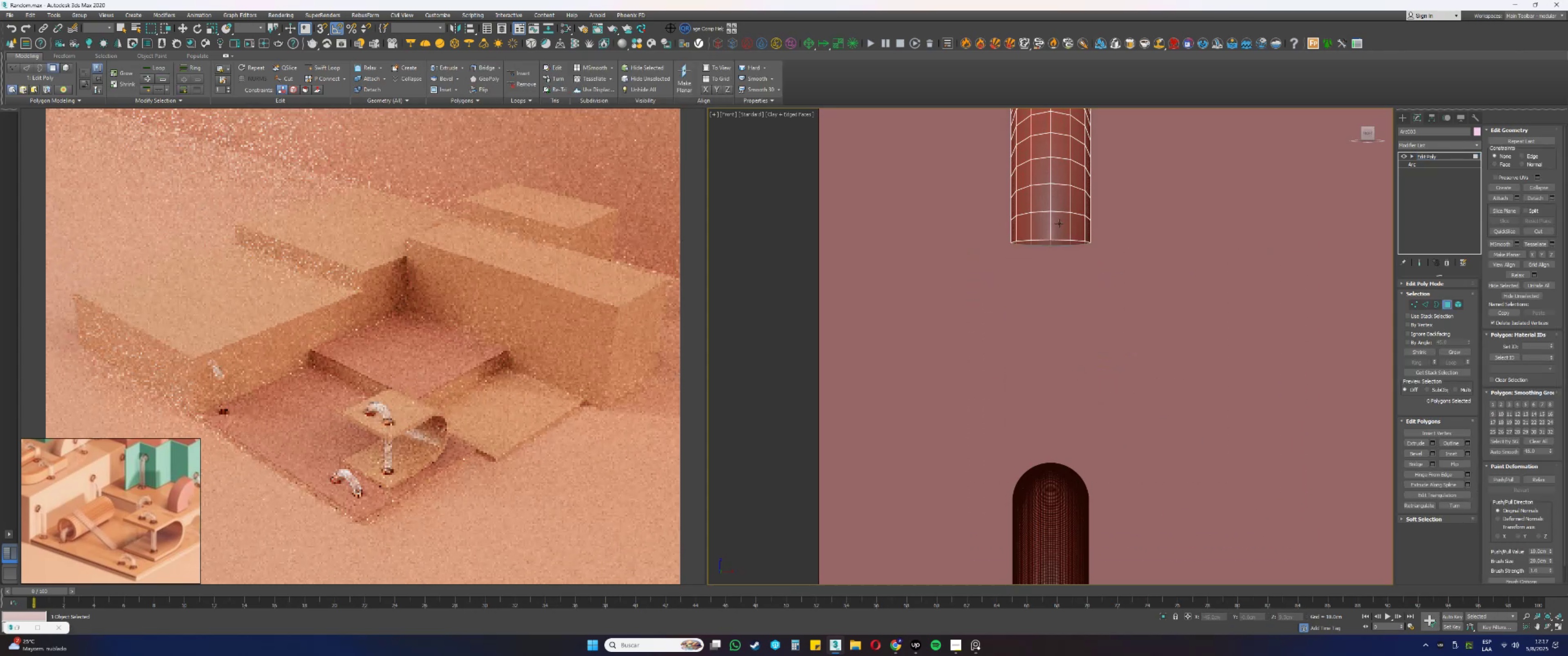 
key(3)
 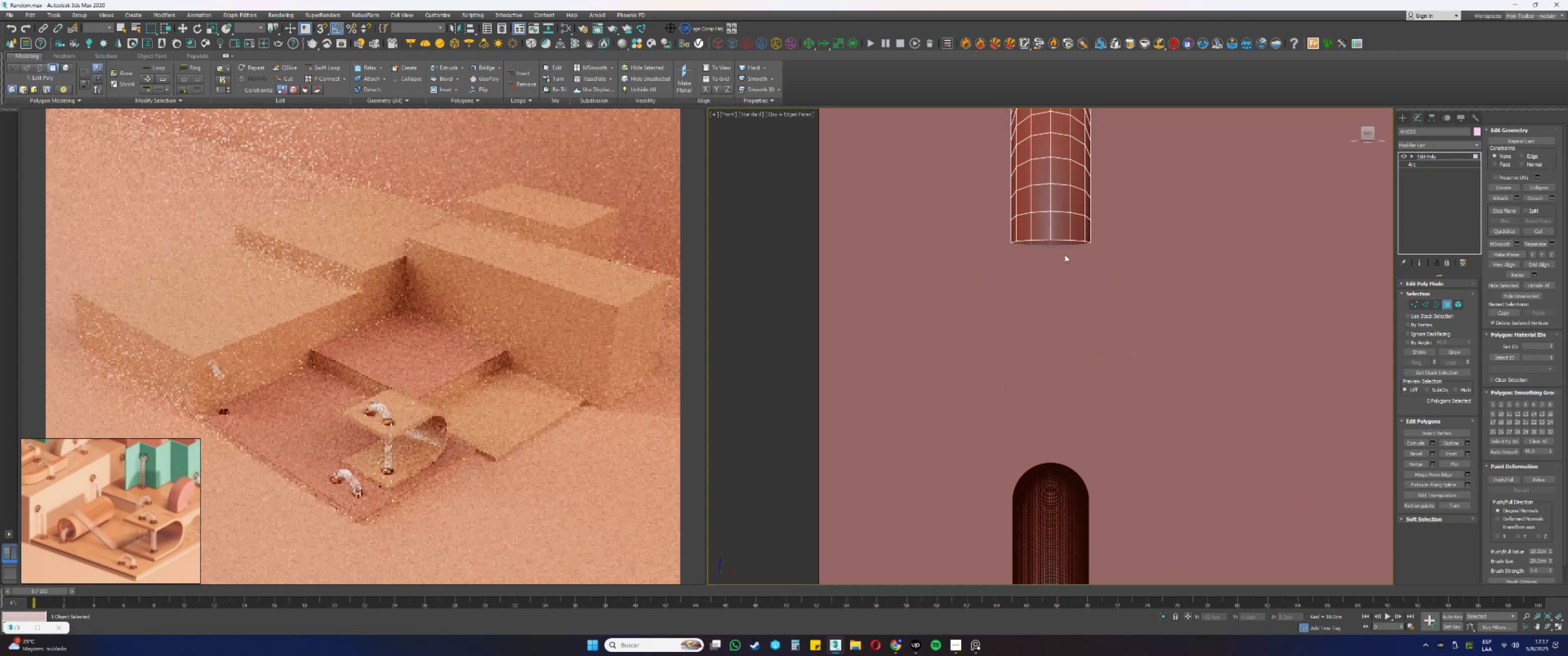 
left_click_drag(start_coordinate=[1067, 266], to_coordinate=[1049, 233])
 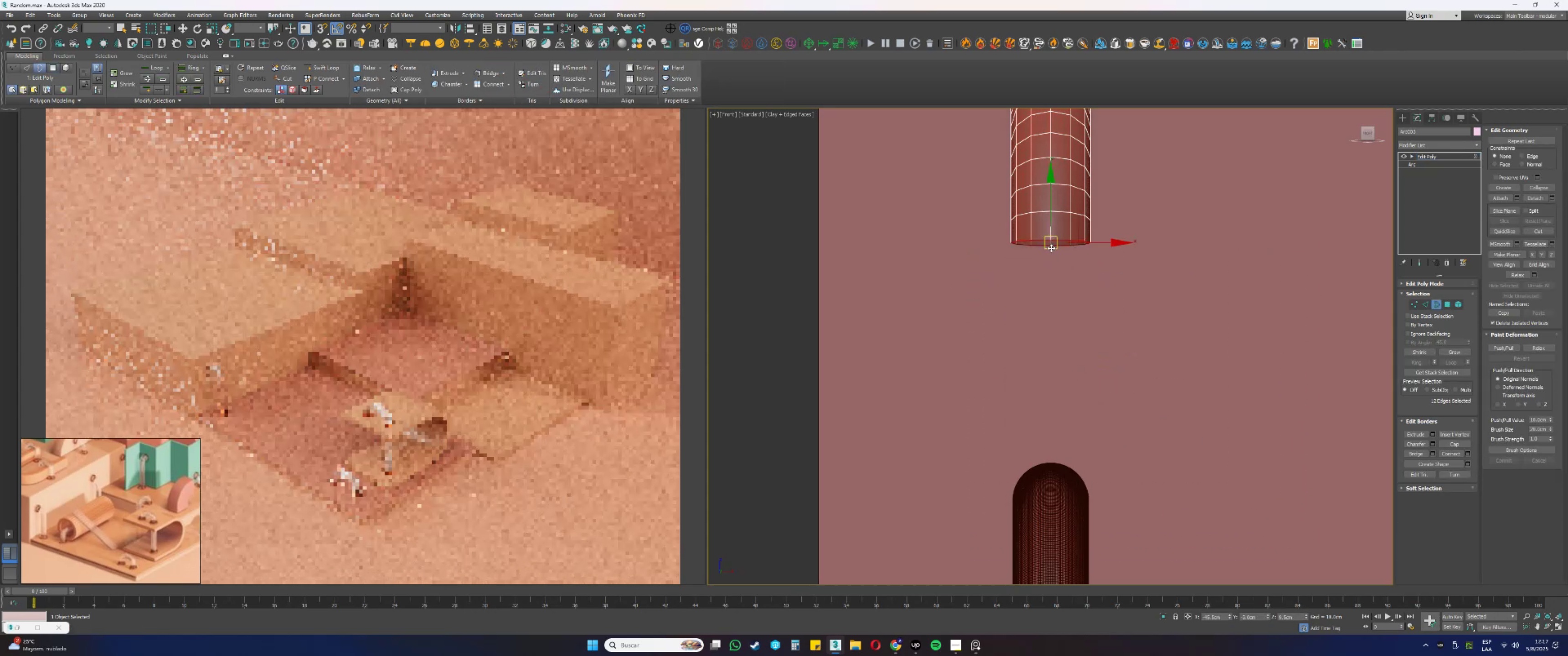 
hold_key(key=ShiftLeft, duration=0.75)
left_click_drag(start_coordinate=[1050, 198], to_coordinate=[1046, 318])
 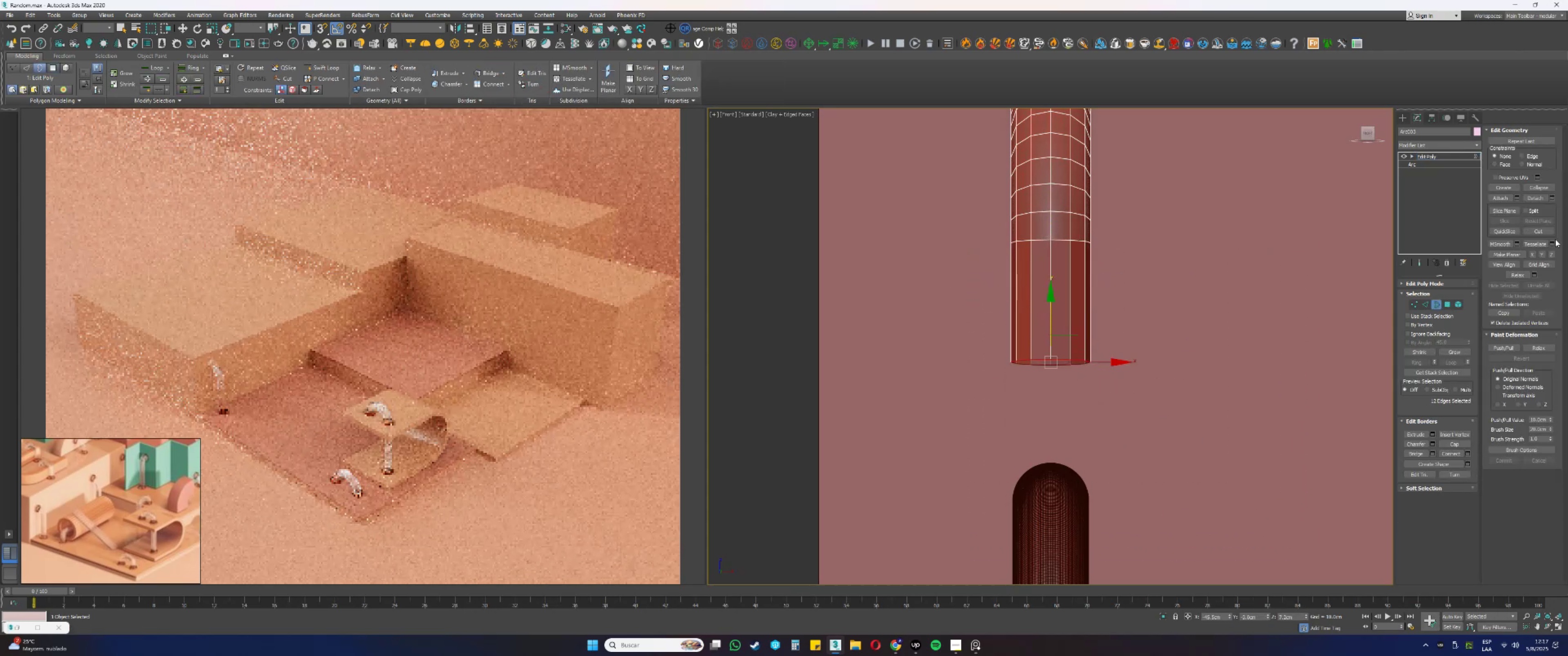 
left_click([1553, 253])
 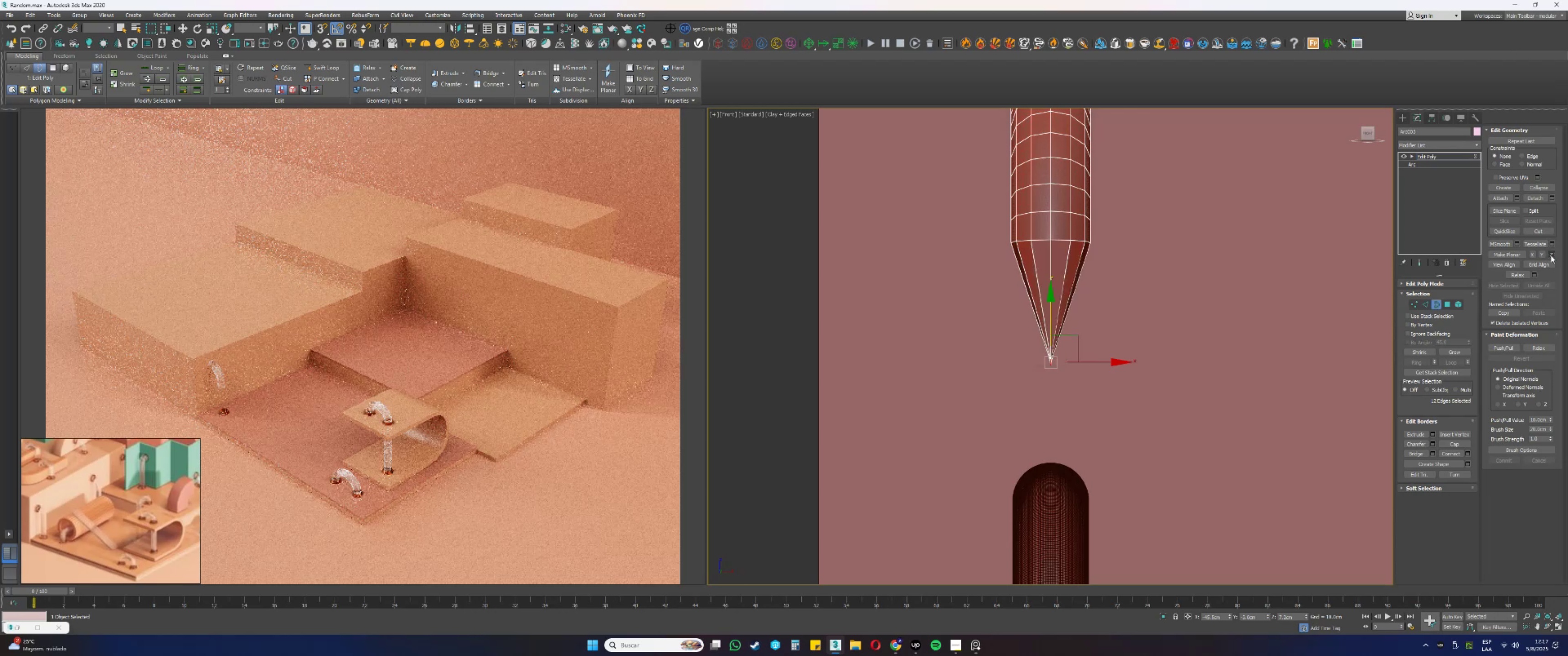 
key(Alt+AltLeft)
 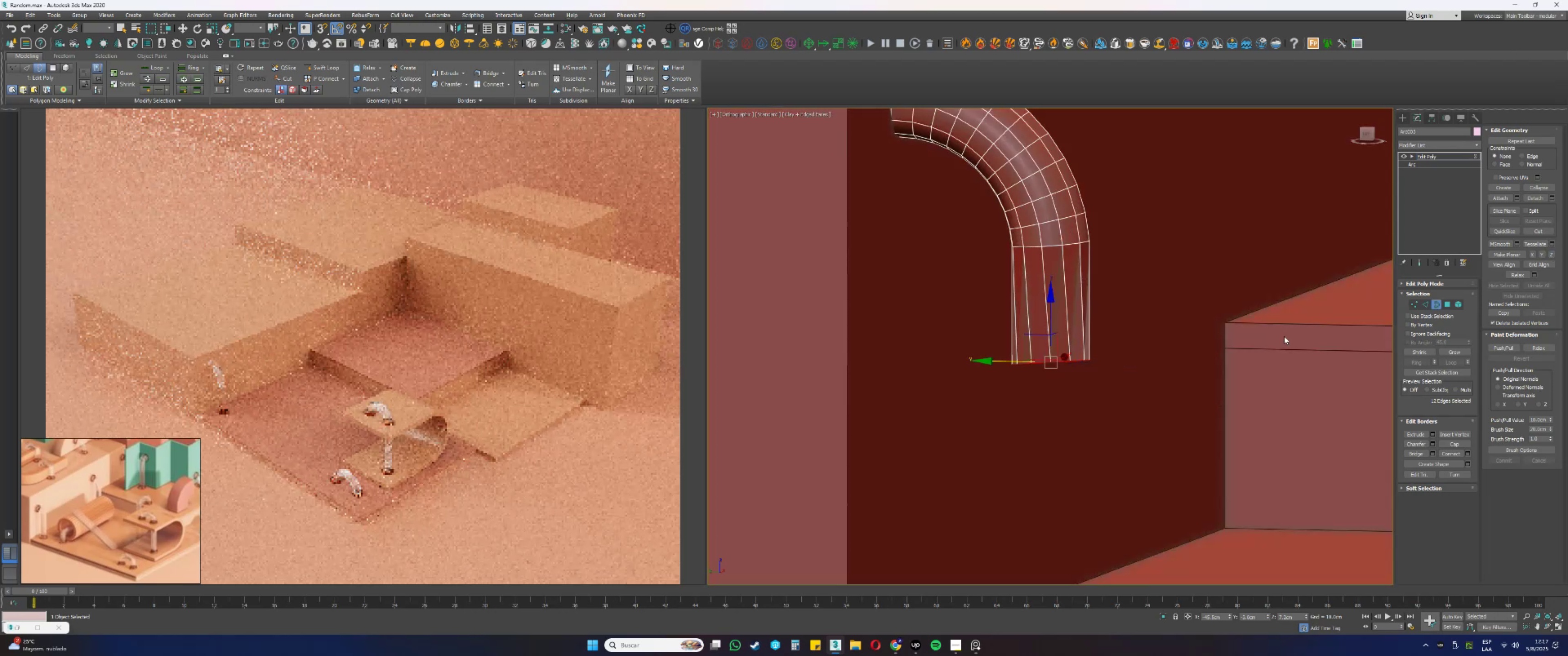 
key(Control+ControlLeft)
 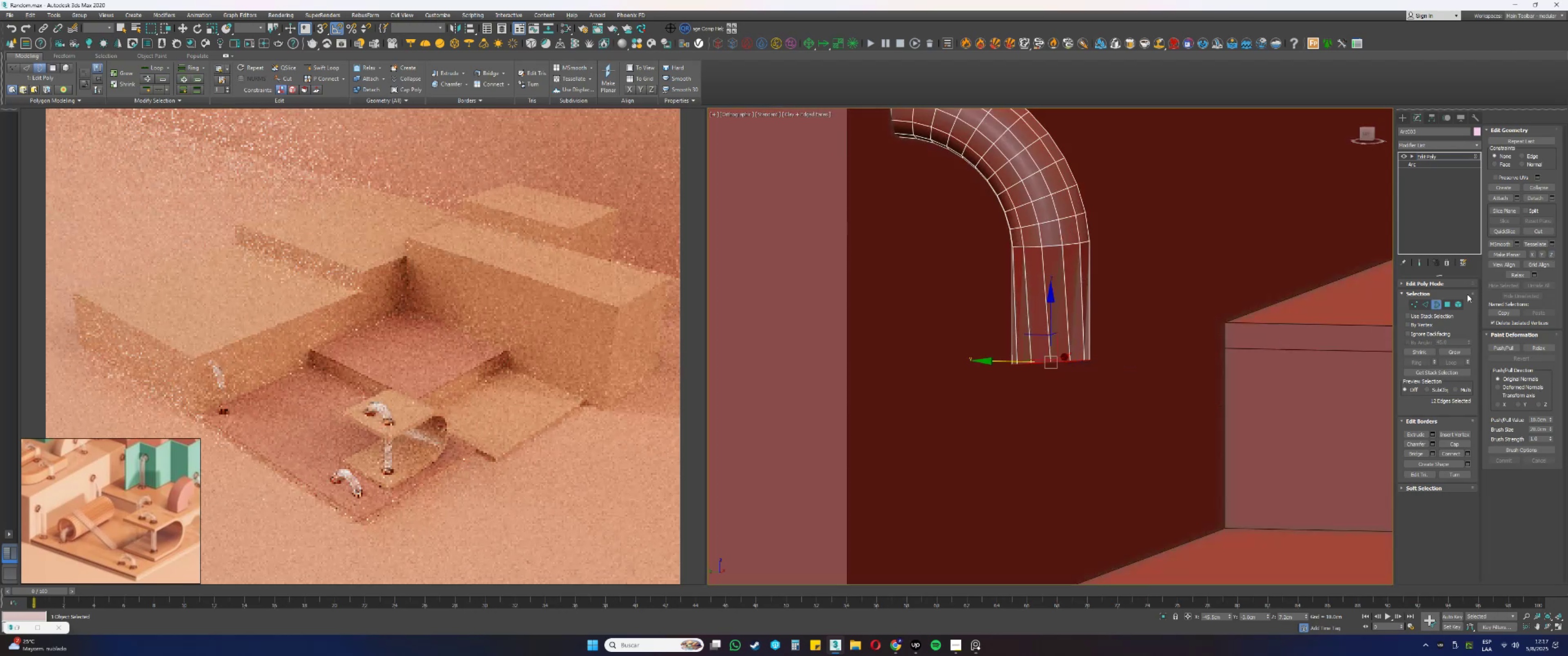 
key(Control+Z)
 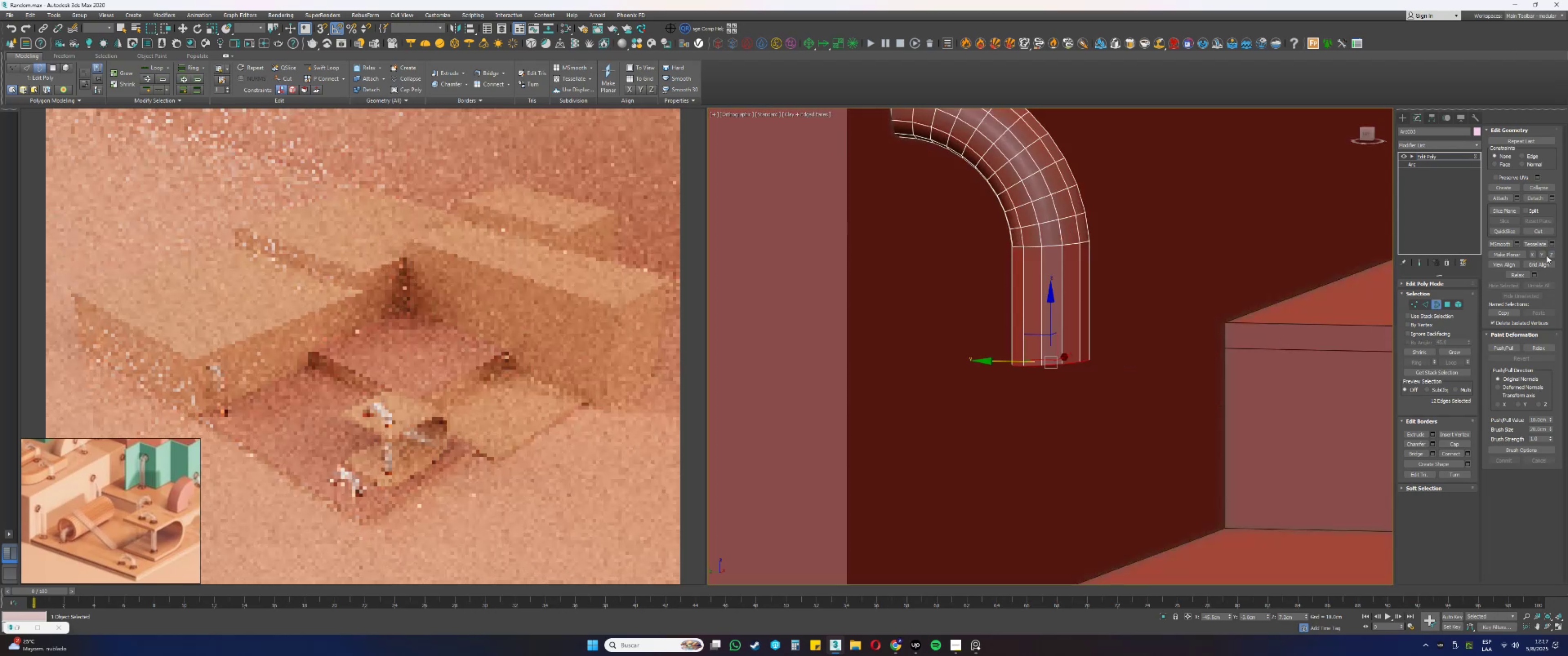 
left_click([1540, 254])
 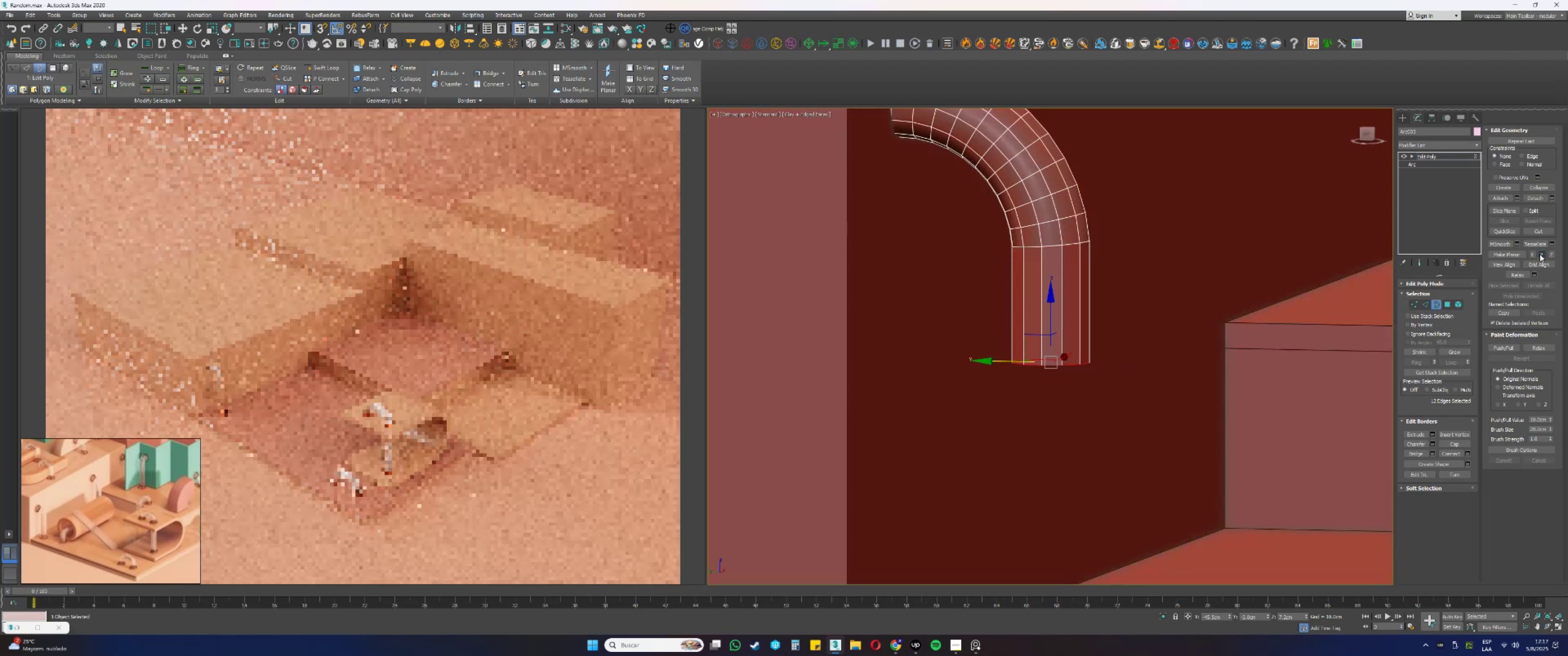 
key(Alt+AltLeft)
 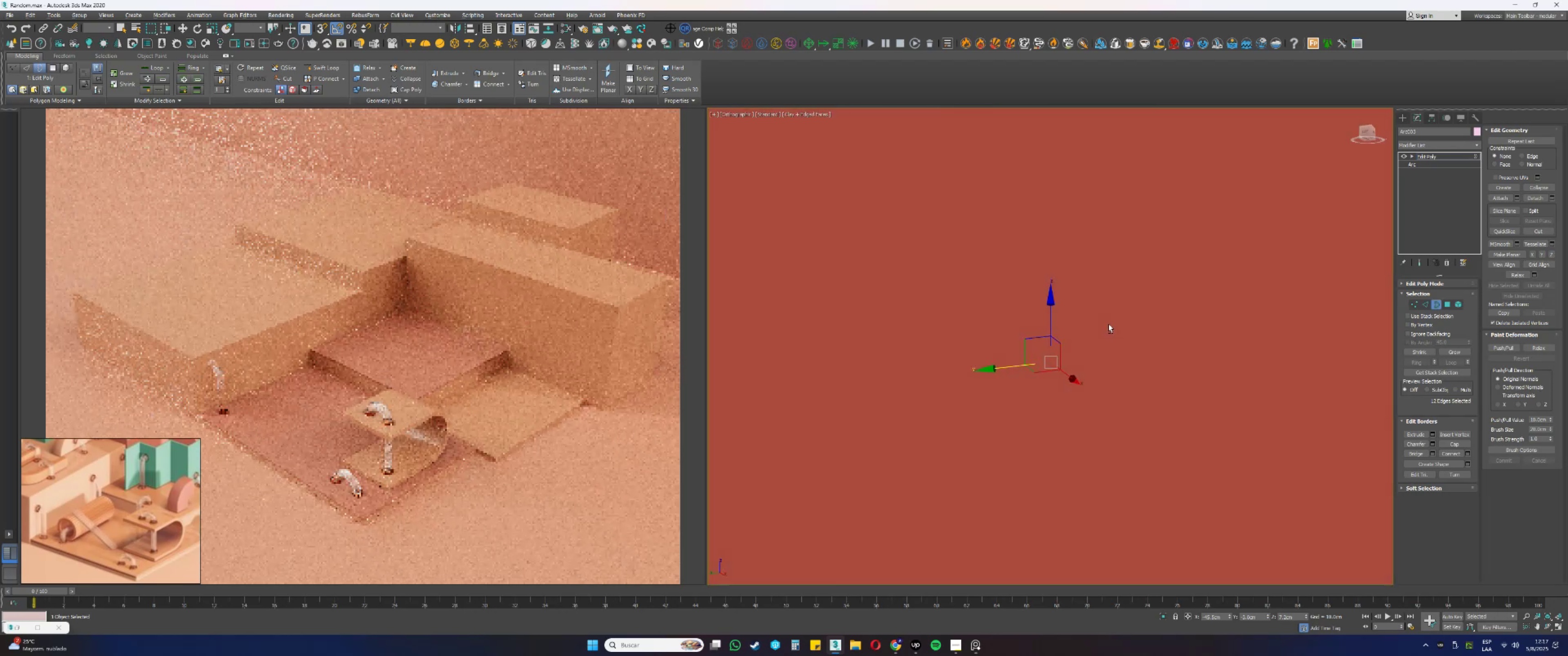 
key(Alt+AltLeft)
 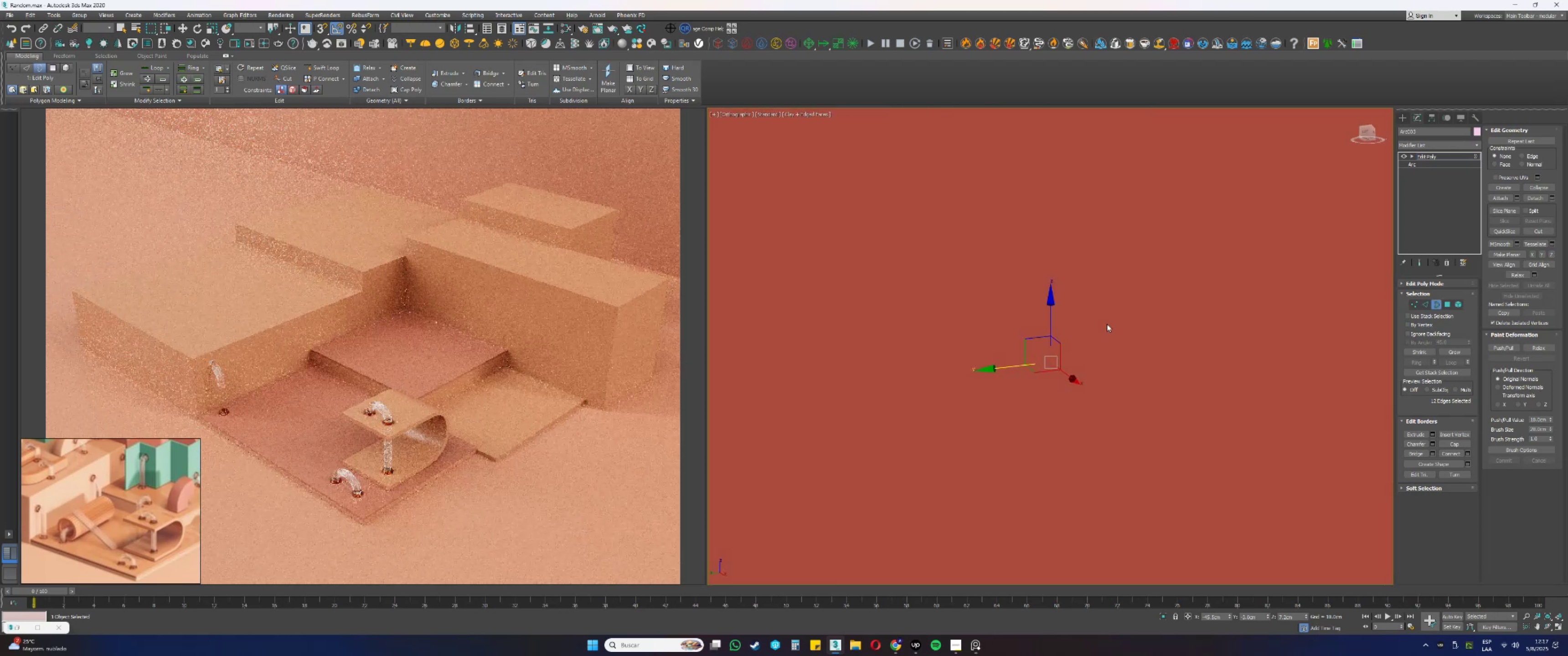 
scroll: coordinate [1103, 325], scroll_direction: down, amount: 2.0
 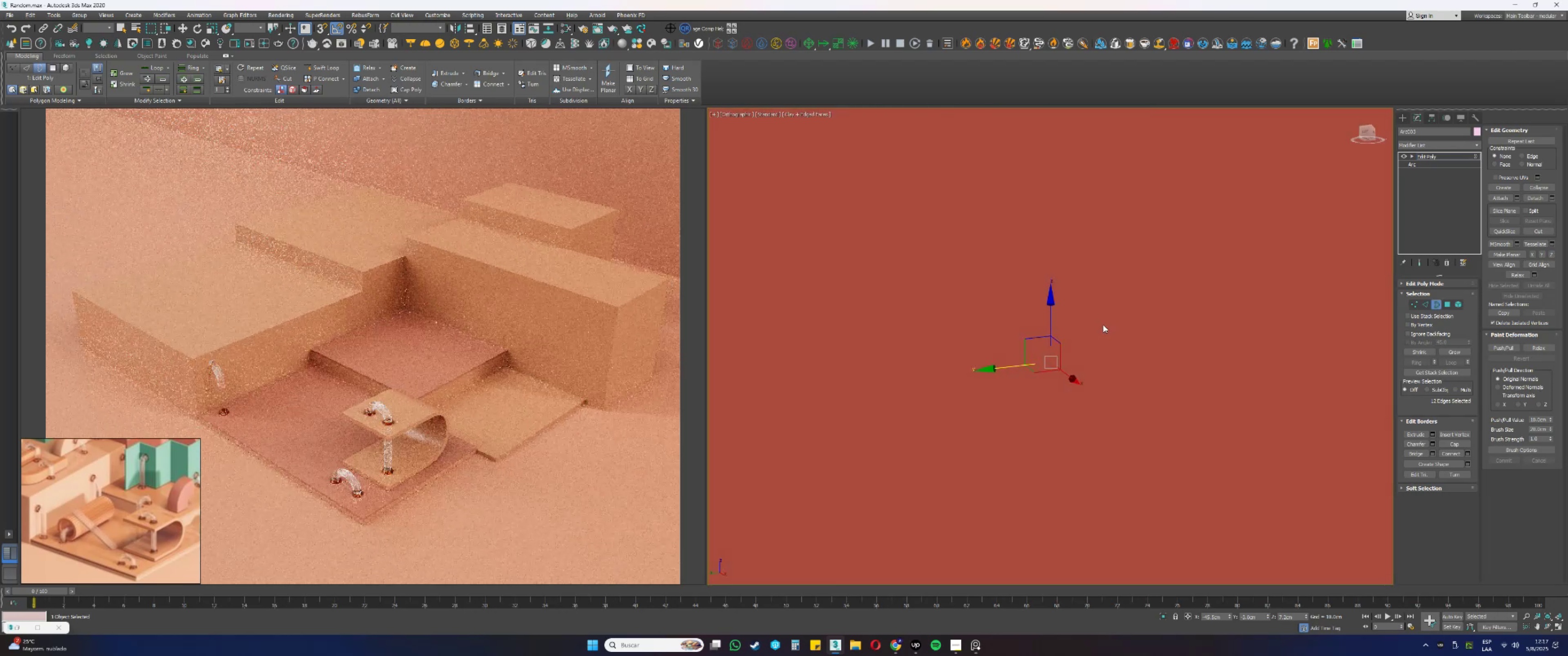 
hold_key(key=AltLeft, duration=0.6)
 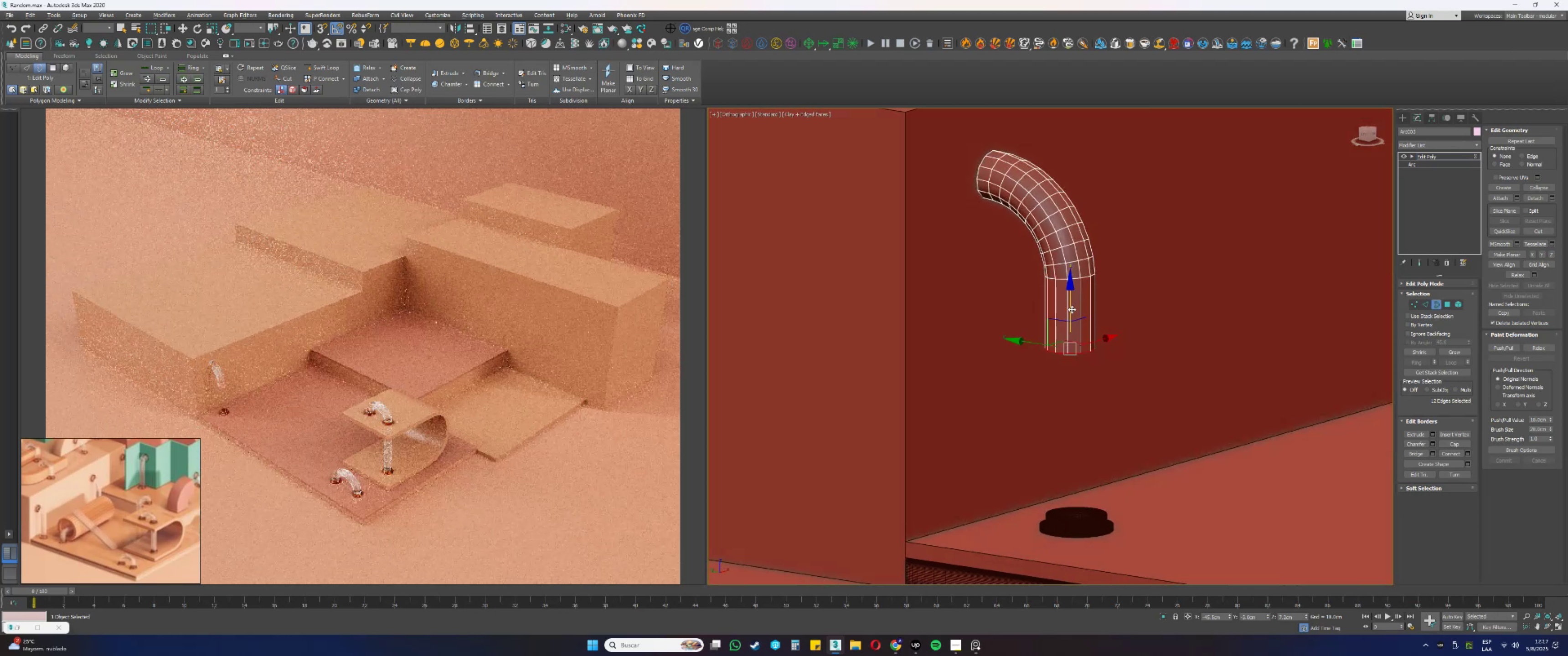 
left_click_drag(start_coordinate=[1070, 307], to_coordinate=[1080, 472])
 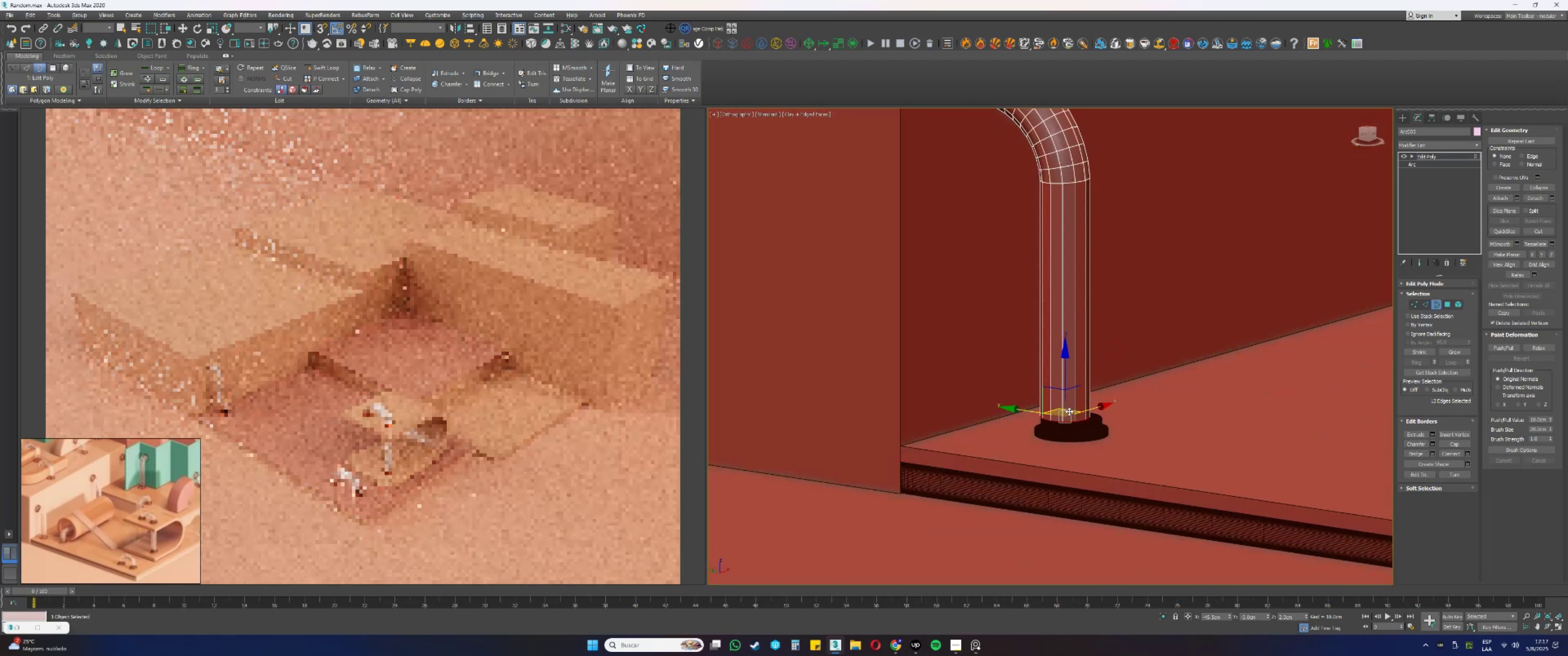 
key(Alt+AltLeft)
 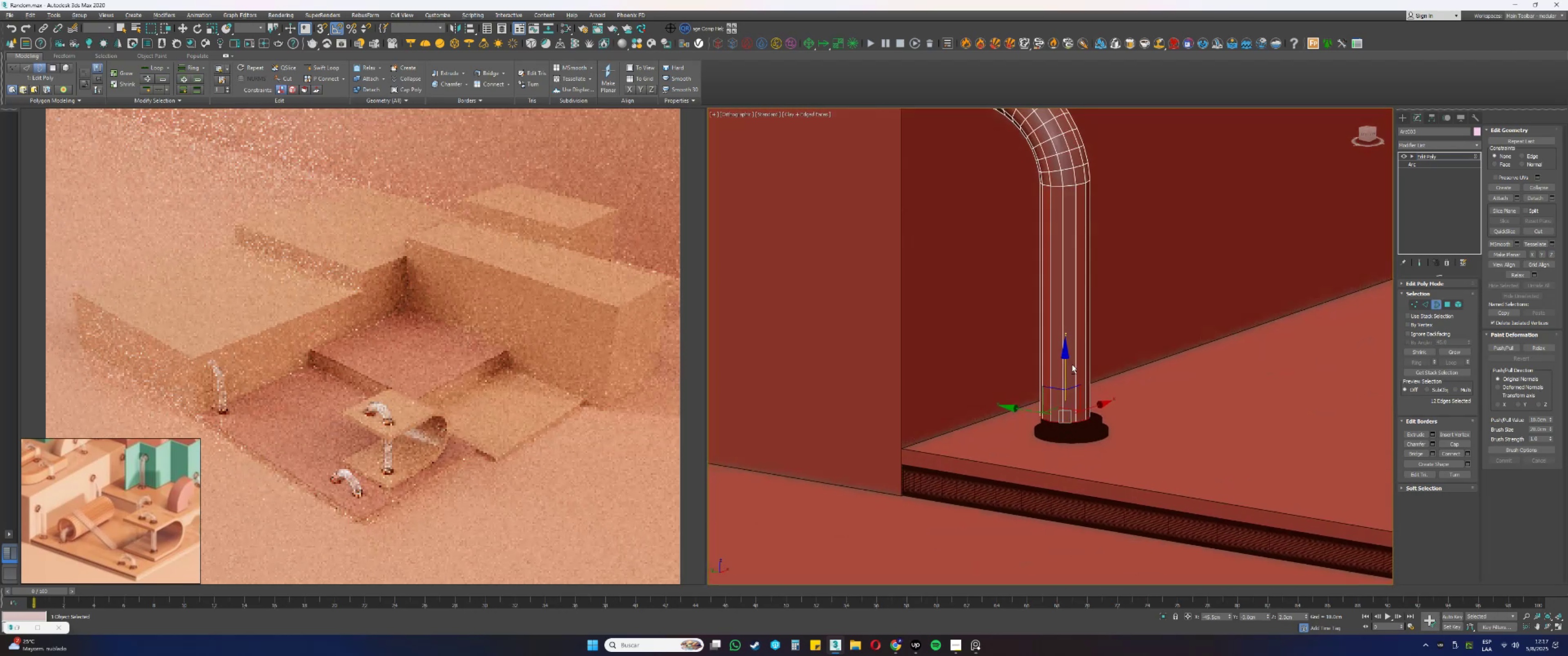 
scroll: coordinate [1048, 429], scroll_direction: up, amount: 4.0
 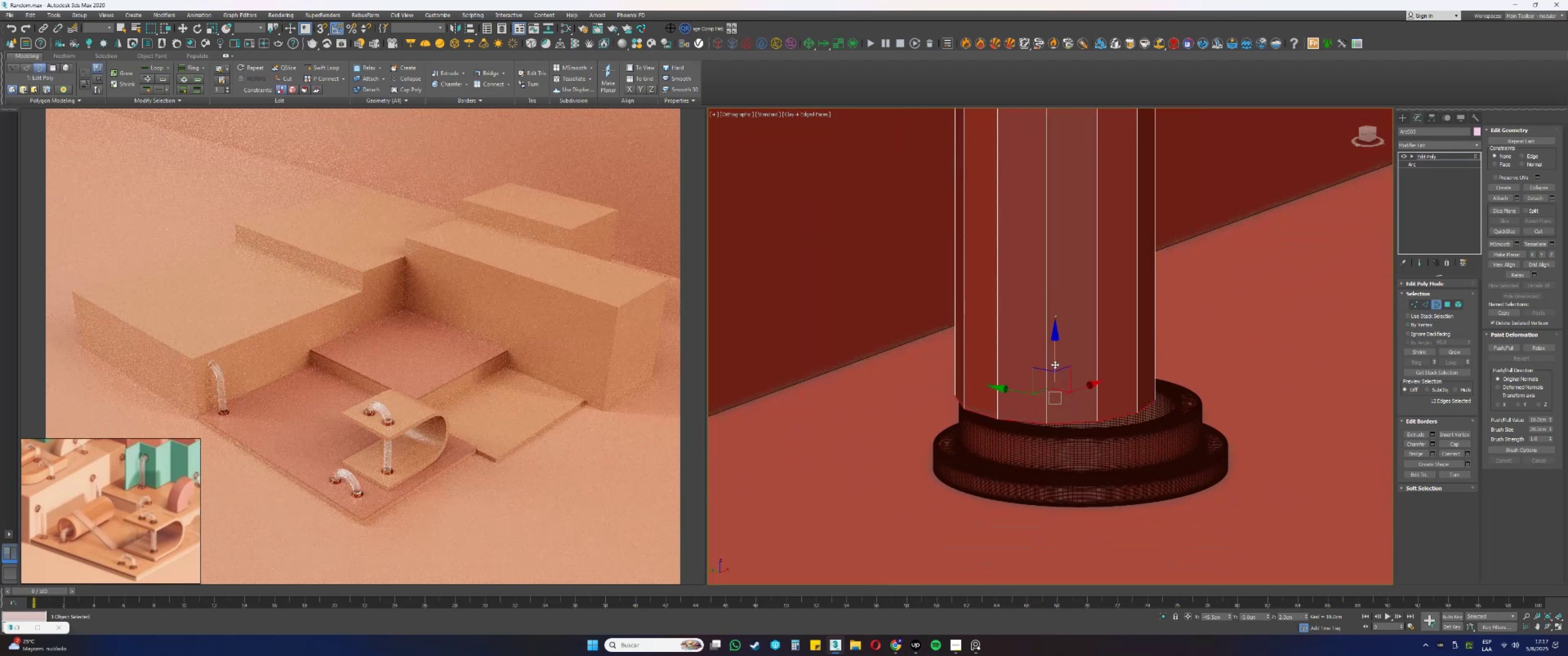 
scroll: coordinate [1057, 360], scroll_direction: down, amount: 3.0
 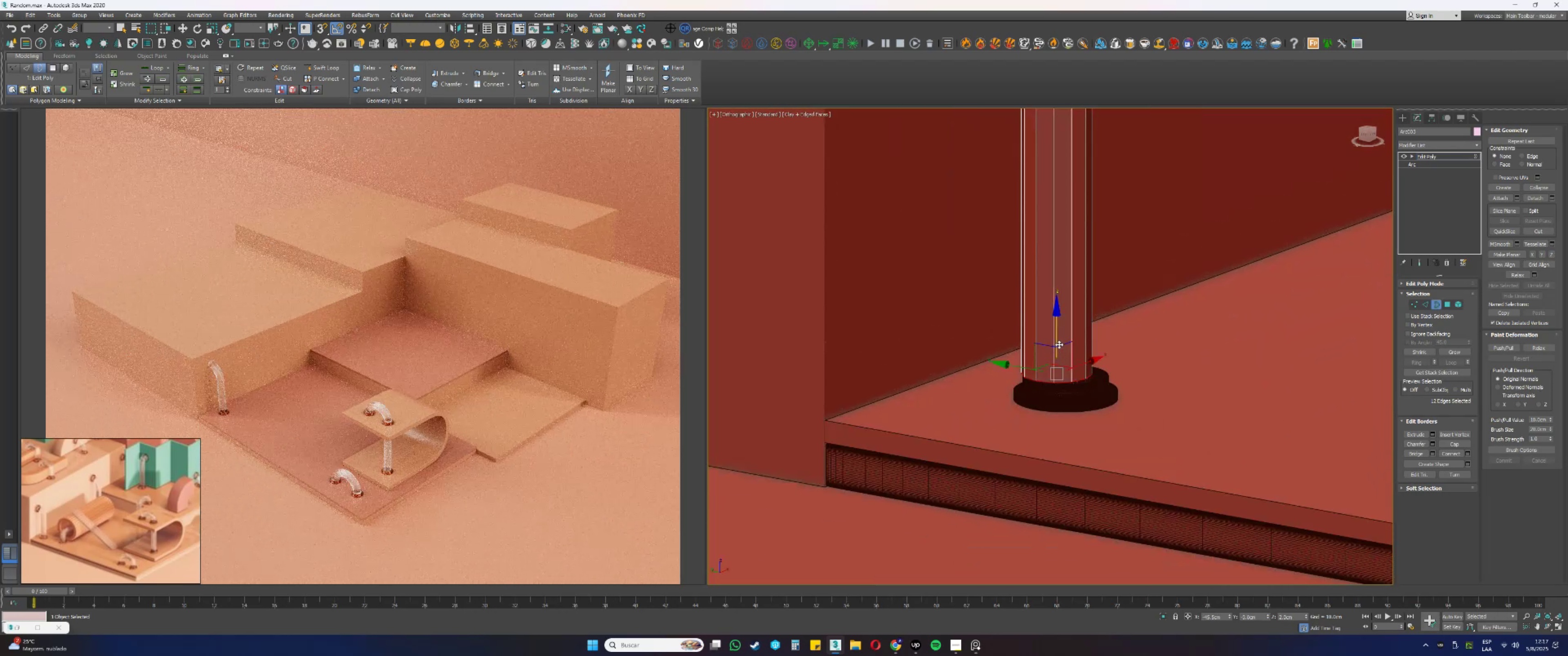 
left_click_drag(start_coordinate=[1058, 341], to_coordinate=[830, 419])
 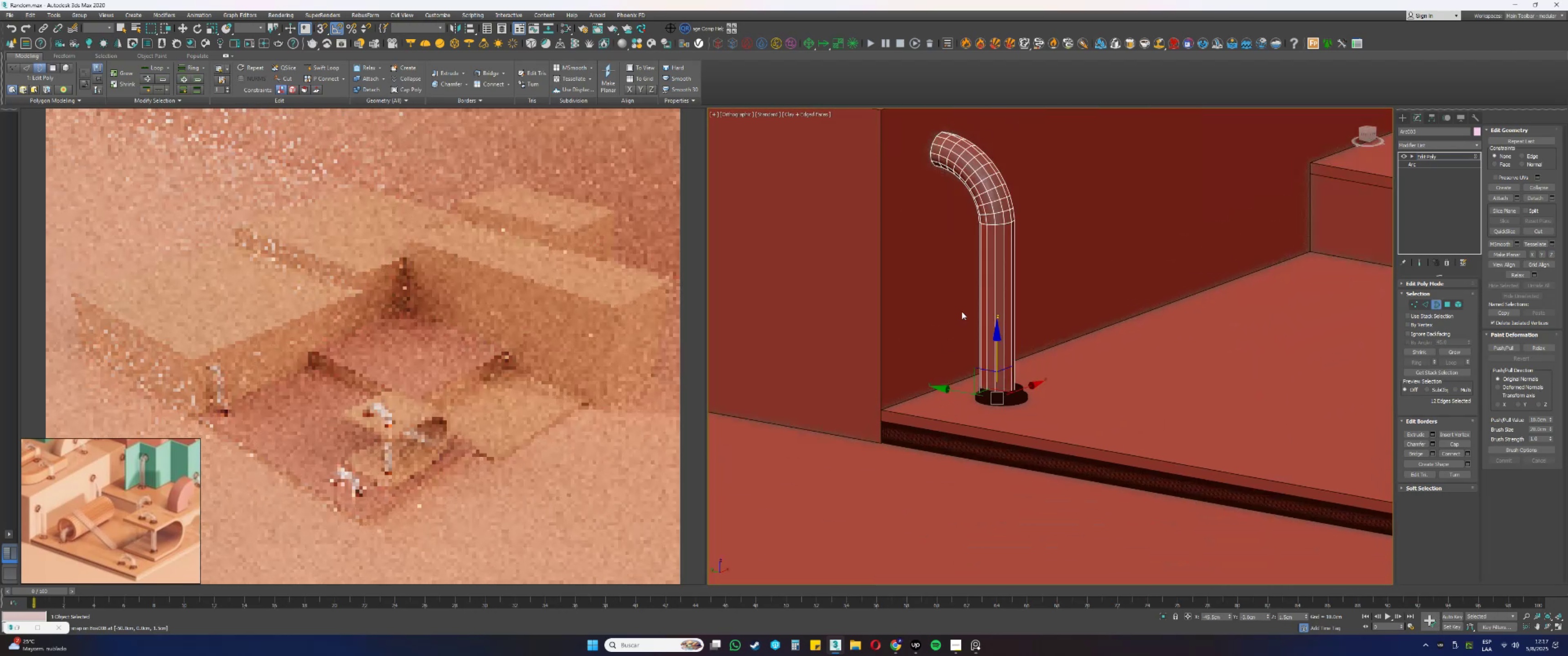 
type(ss)
 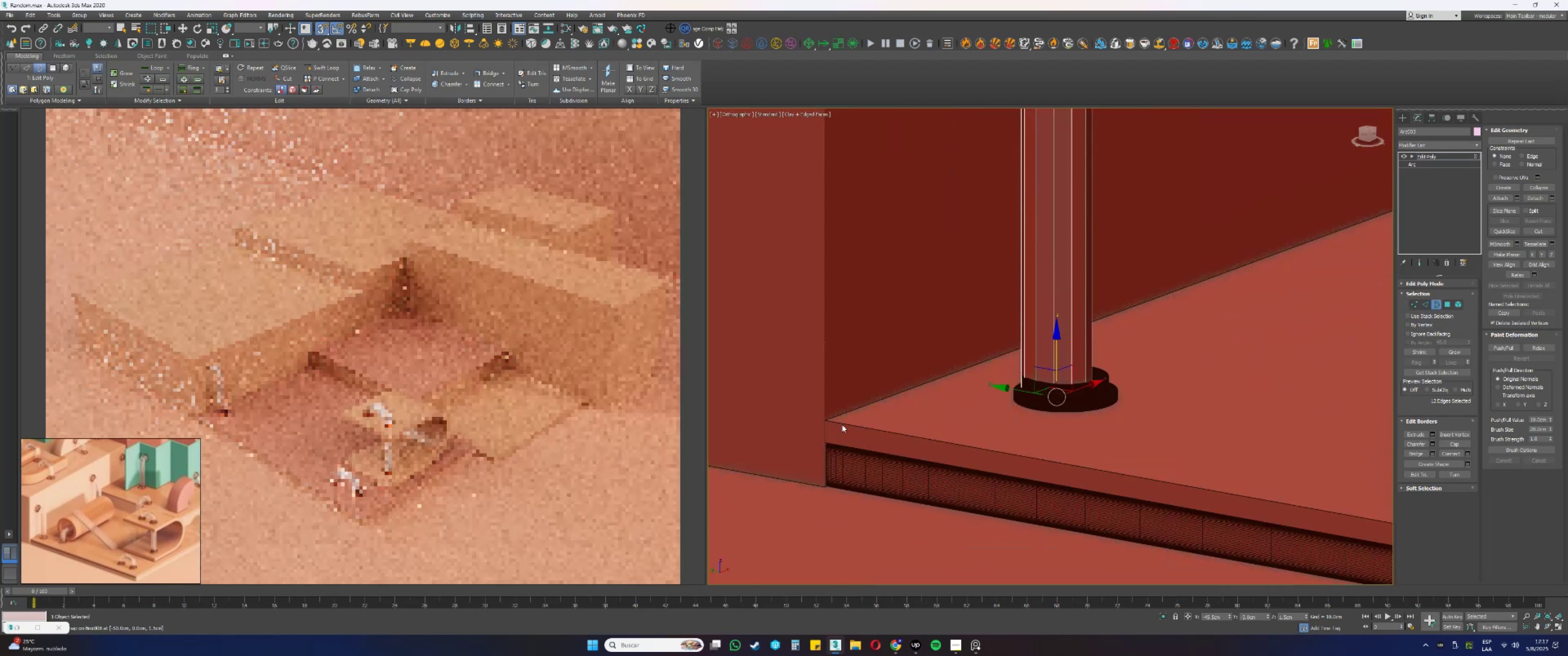 
scroll: coordinate [938, 400], scroll_direction: down, amount: 2.0
 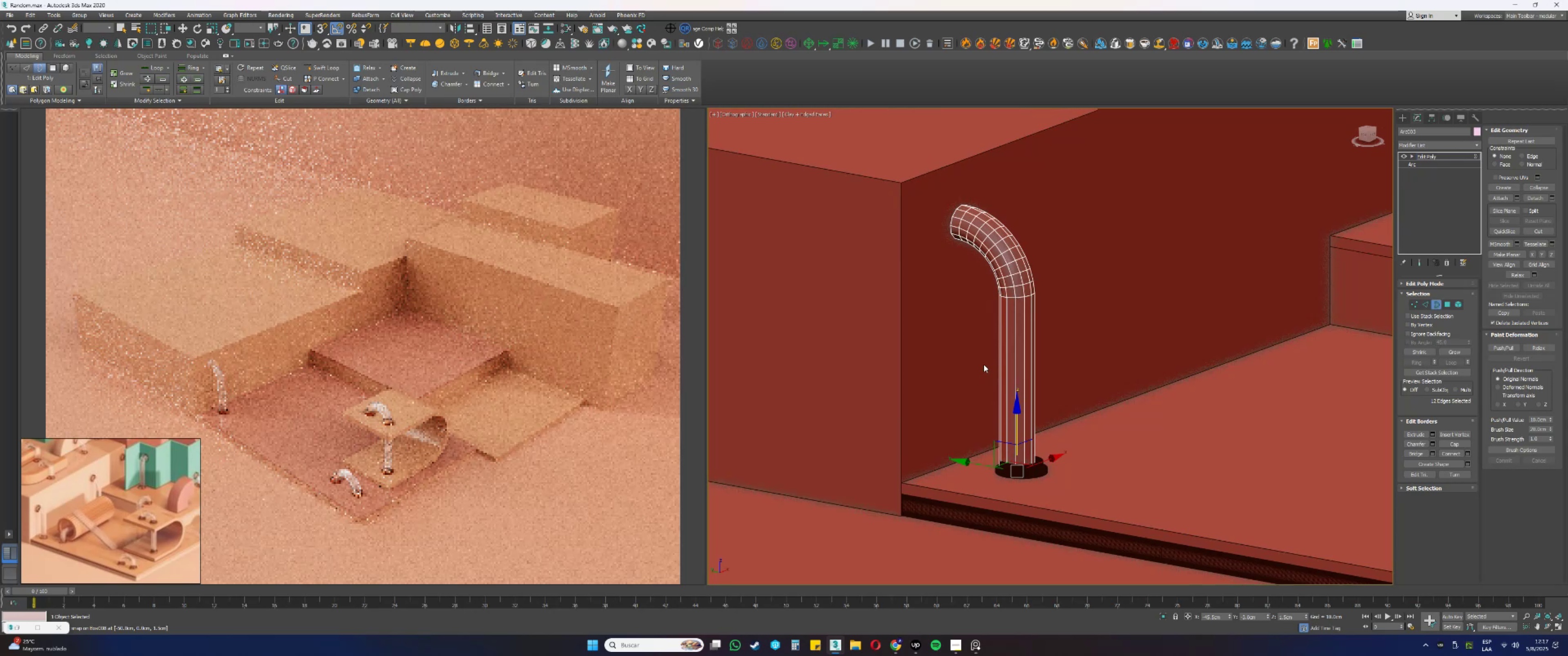 
scroll: coordinate [988, 264], scroll_direction: up, amount: 1.0
 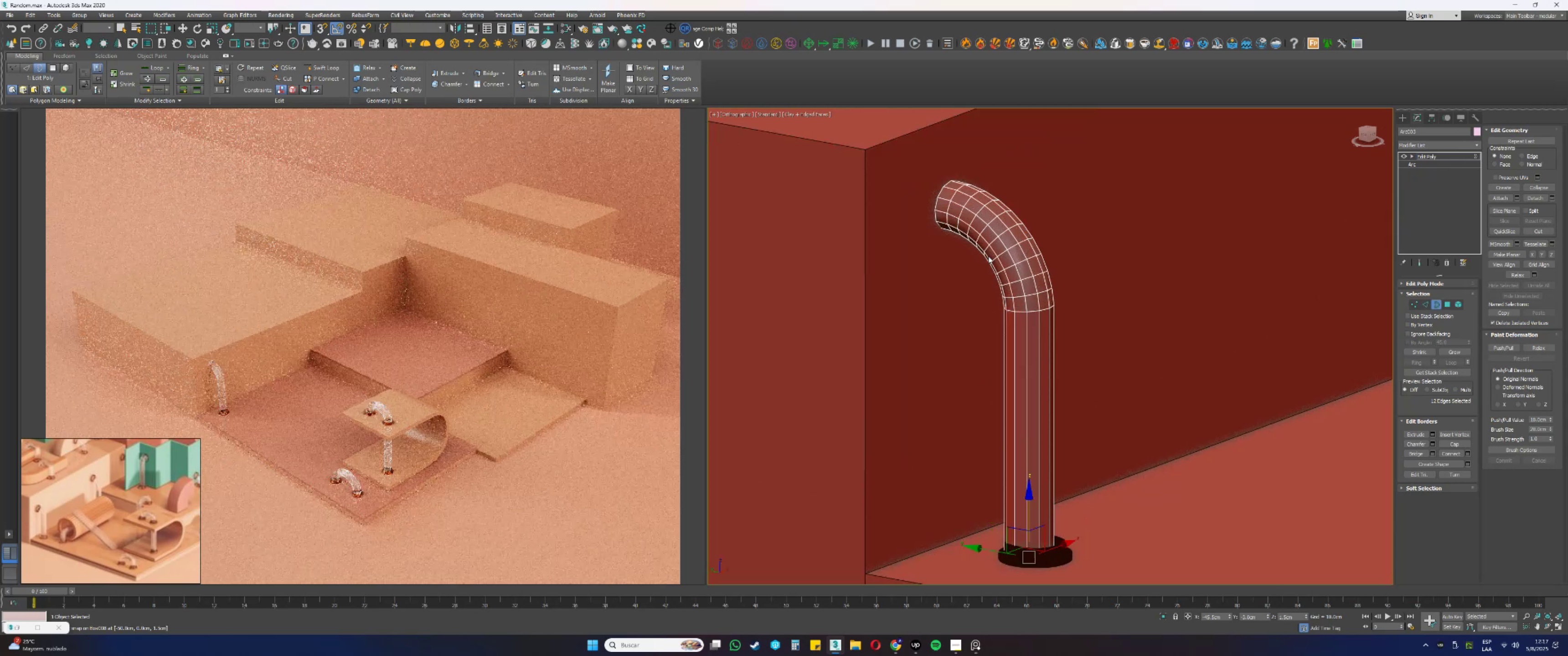 
key(Alt+AltLeft)
 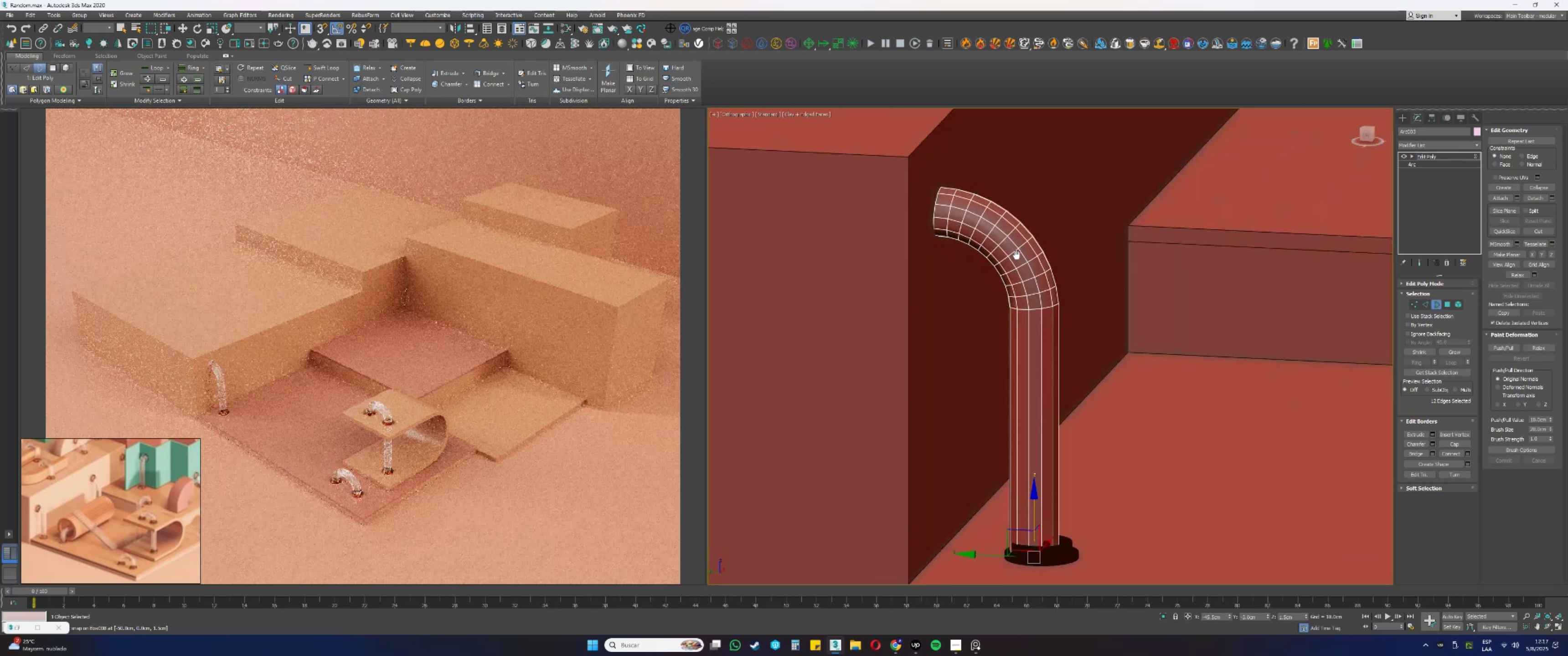 
key(4)
 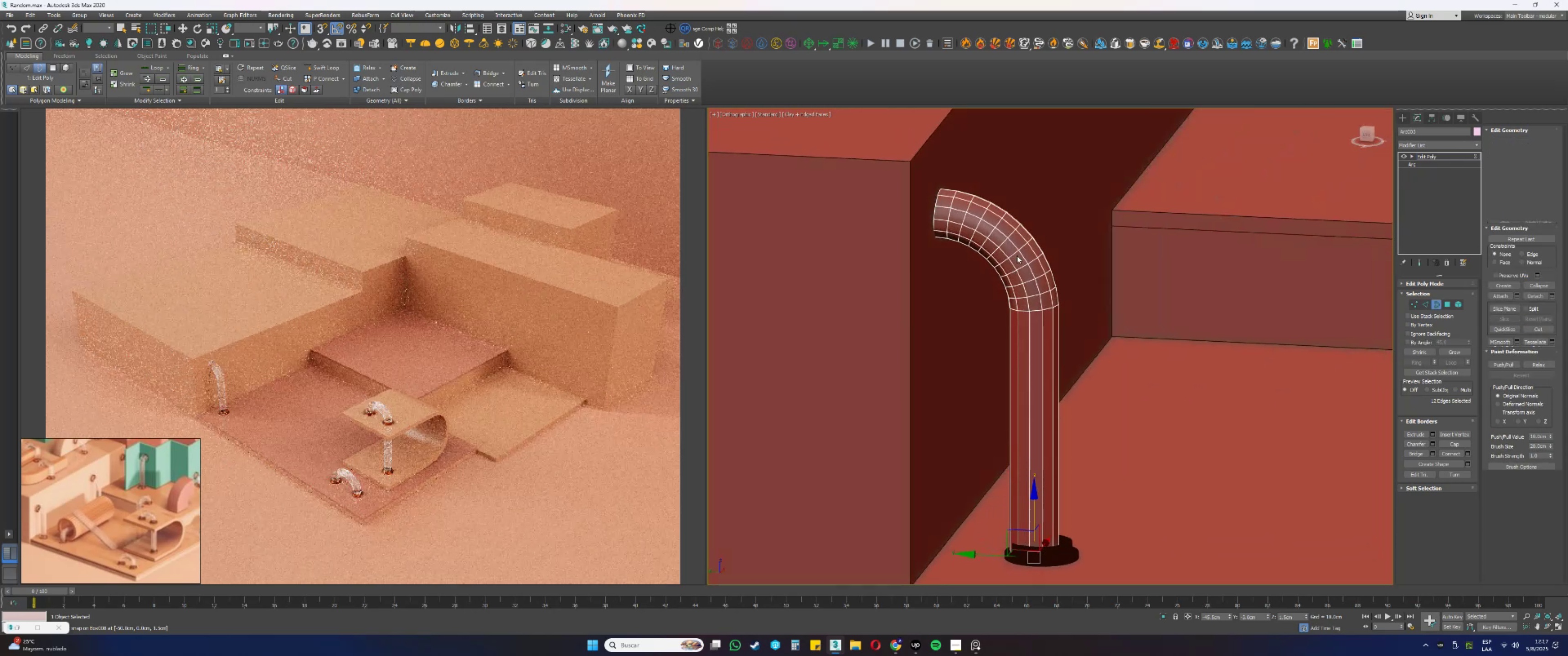 
key(F3)
 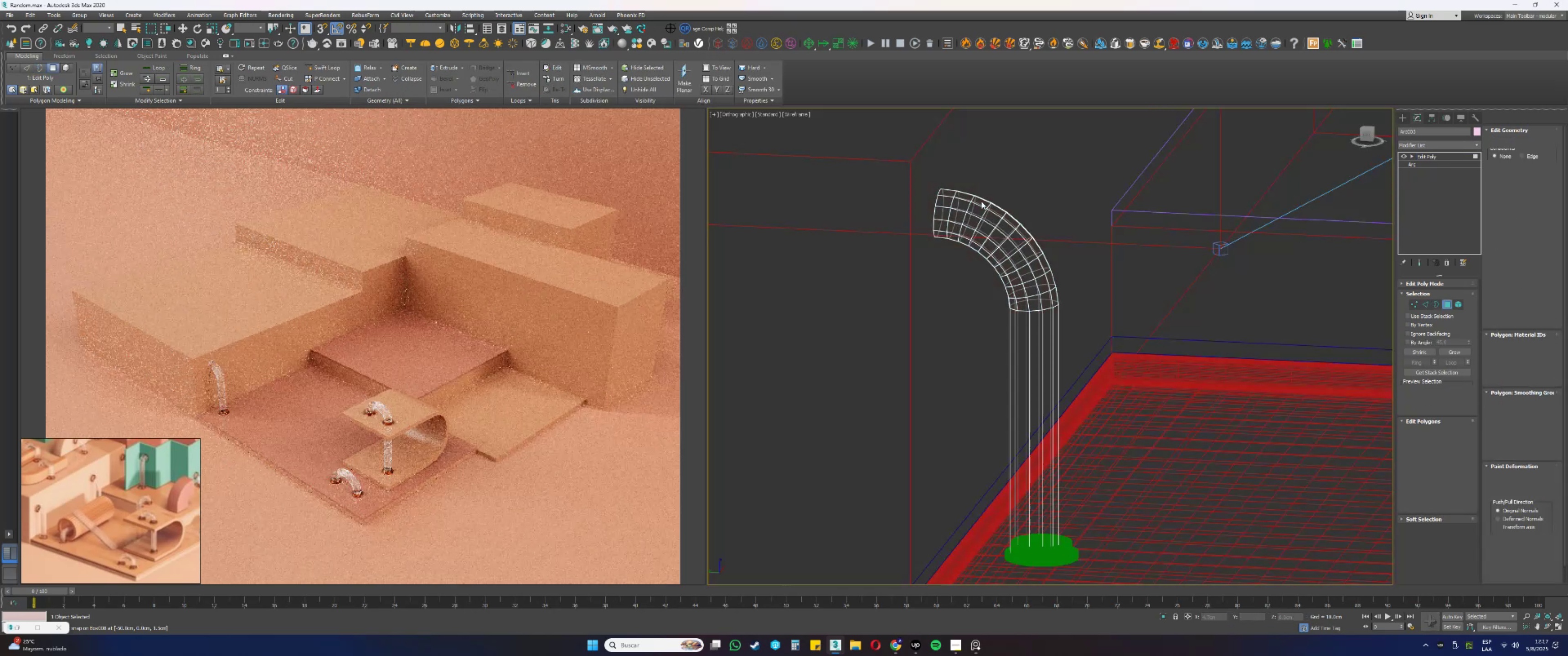 
key(Alt+AltLeft)
 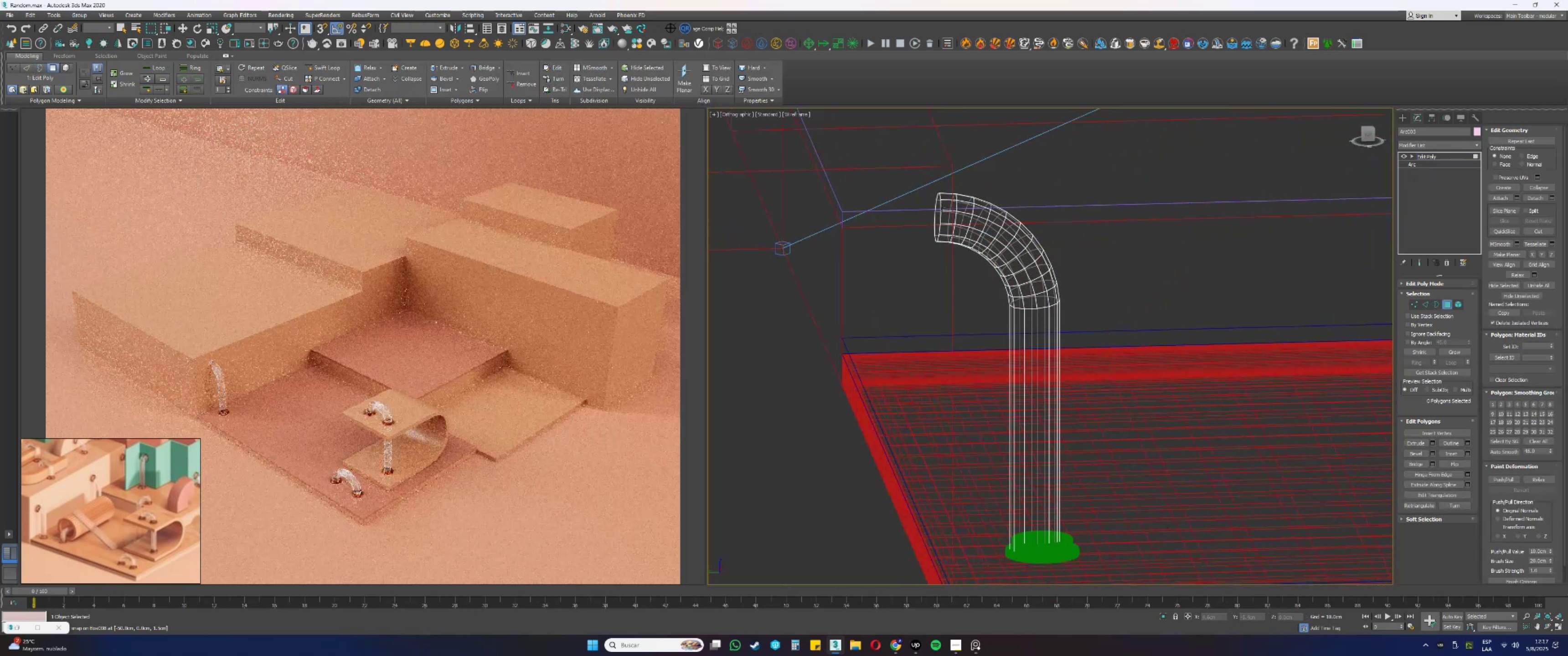 
left_click([937, 209])
 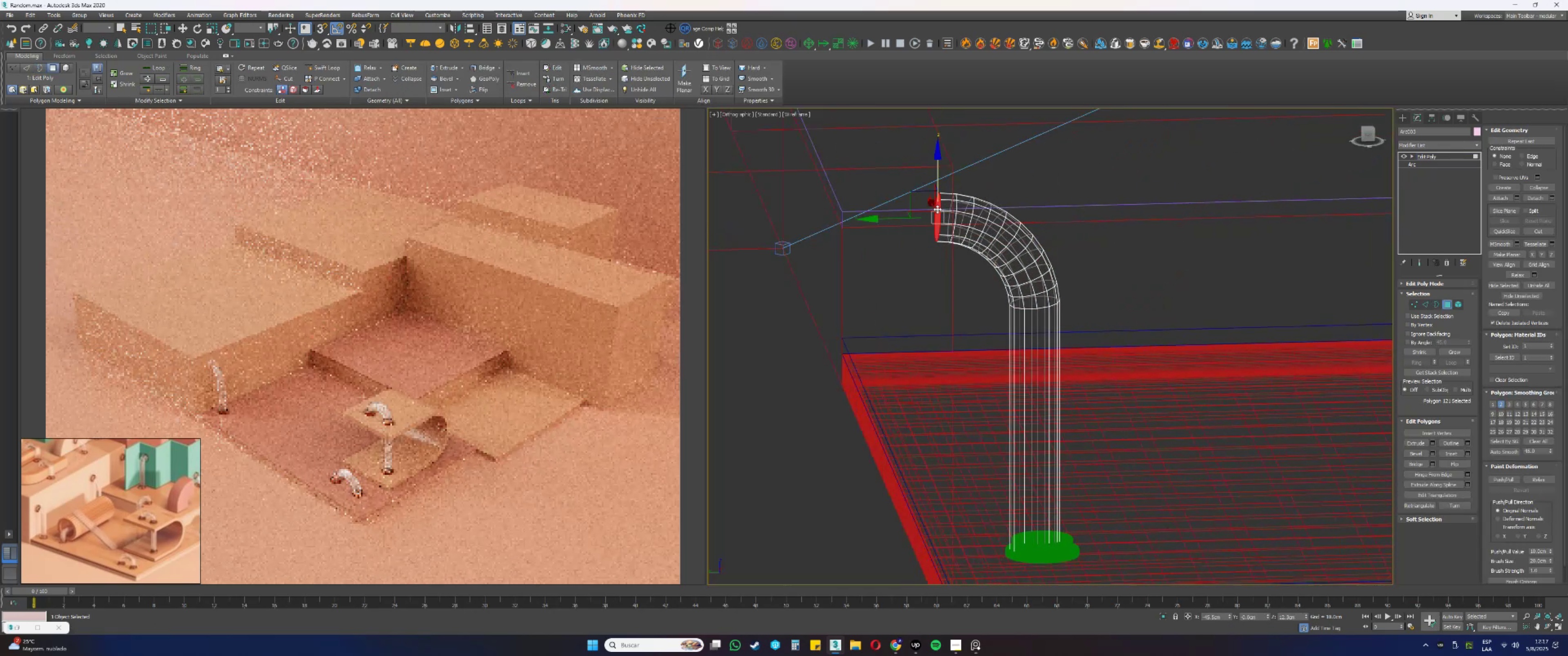 
key(Delete)
 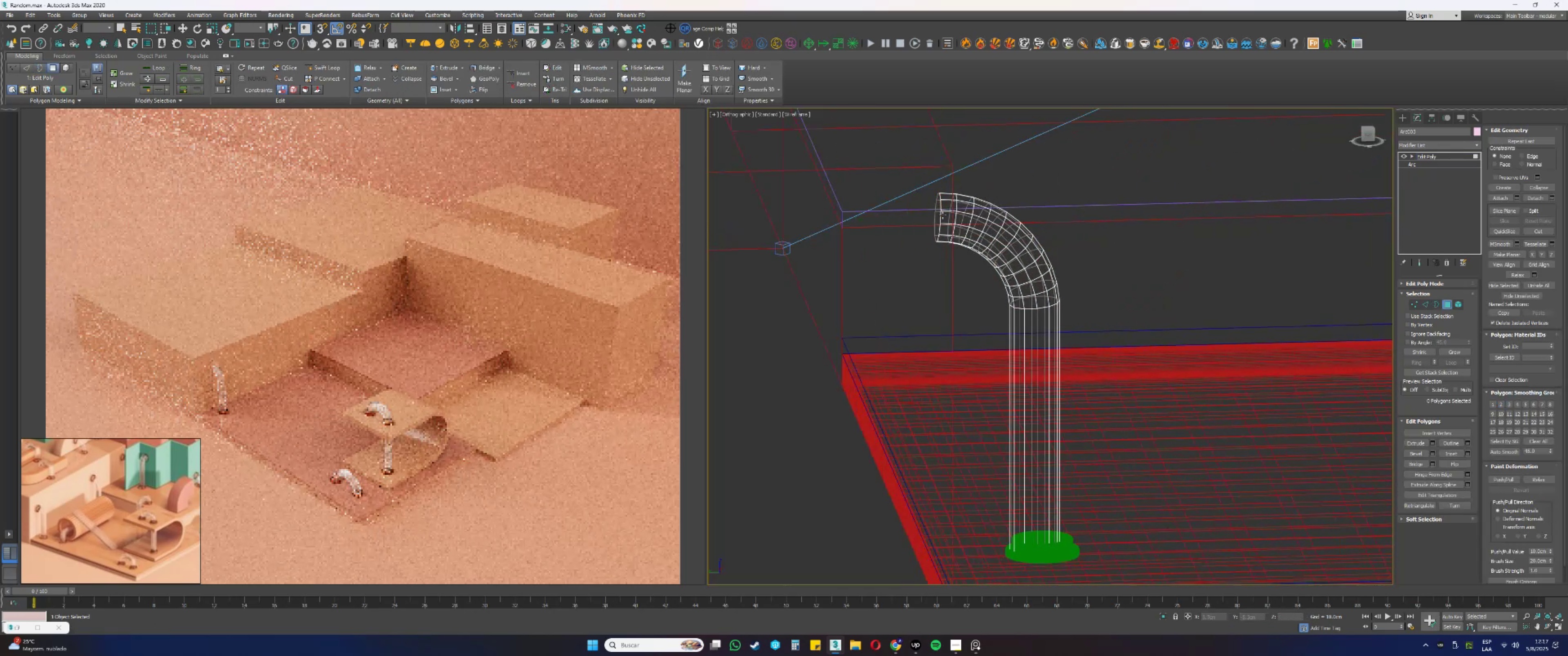 
key(Alt+AltLeft)
 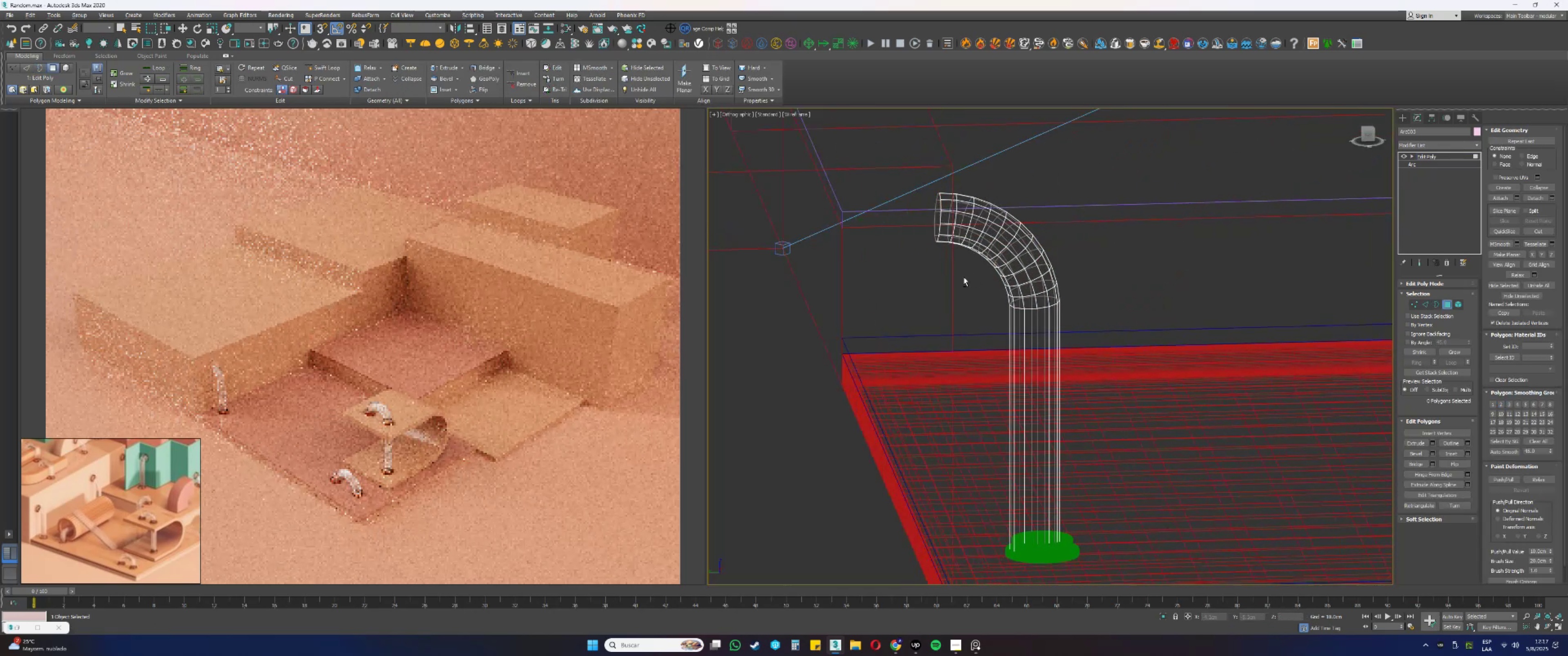 
key(4)
 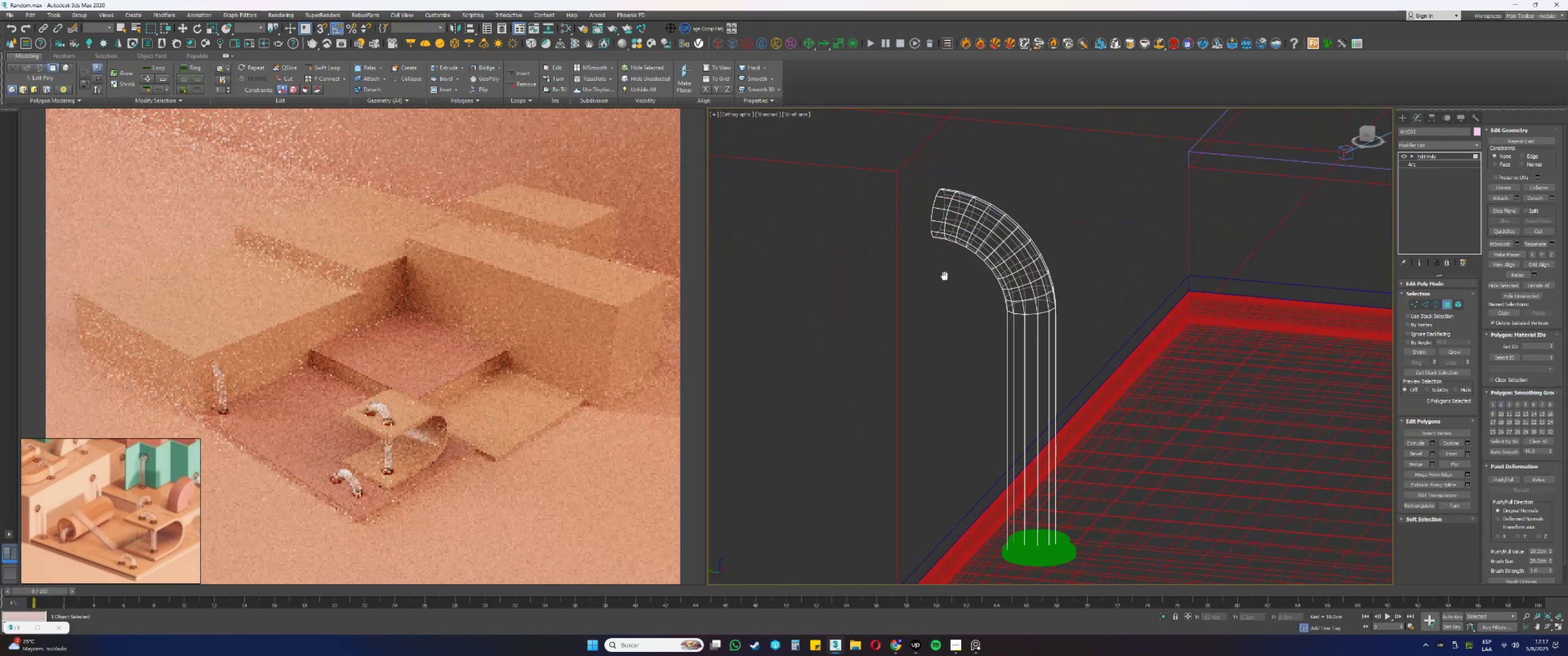 
scroll: coordinate [916, 258], scroll_direction: down, amount: 3.0
 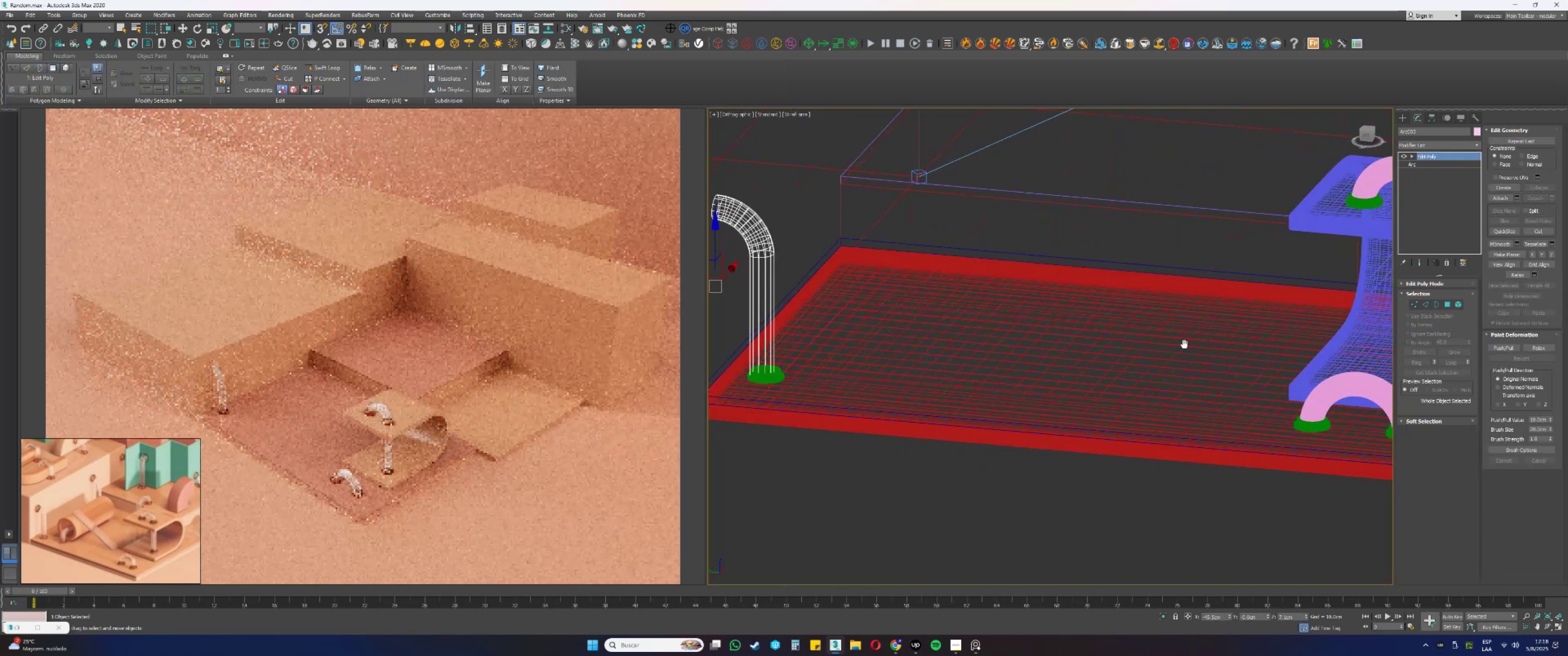 
scroll: coordinate [1179, 382], scroll_direction: up, amount: 2.0
 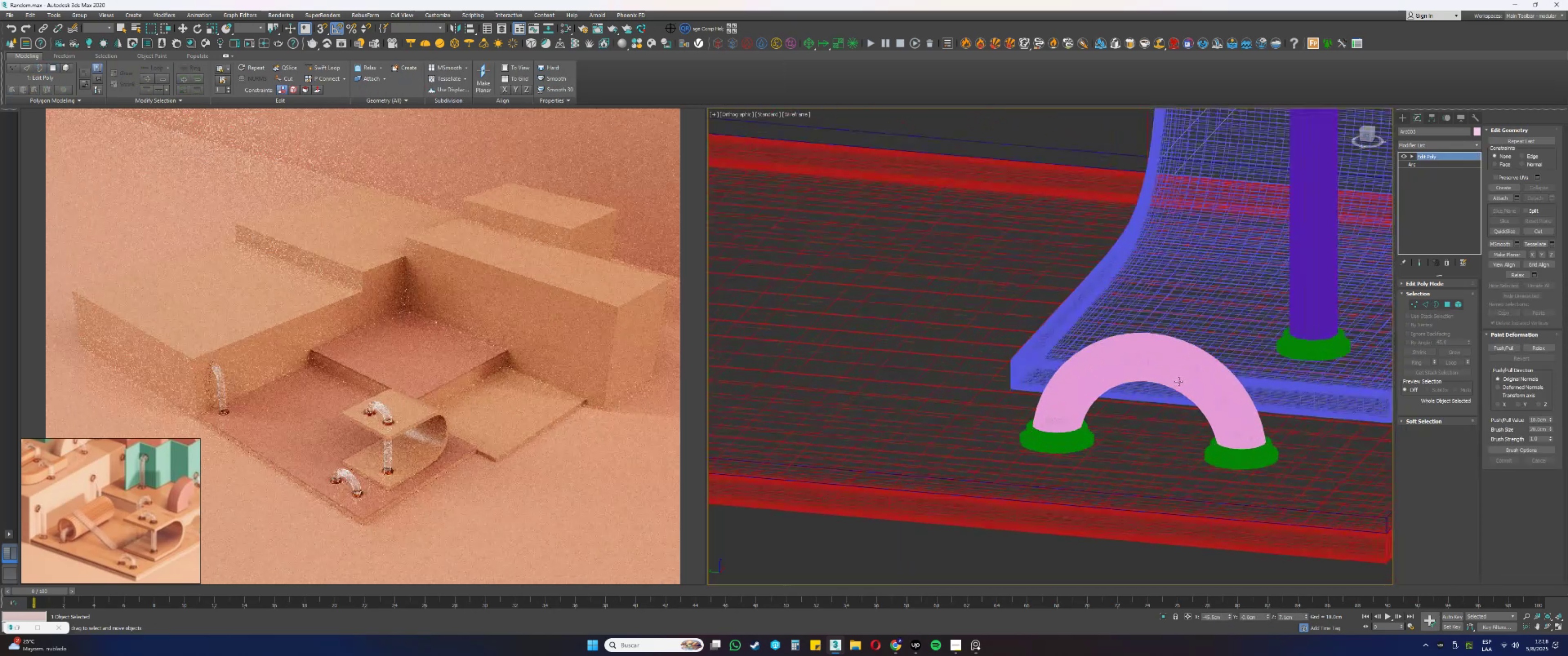 
left_click([1178, 370])
 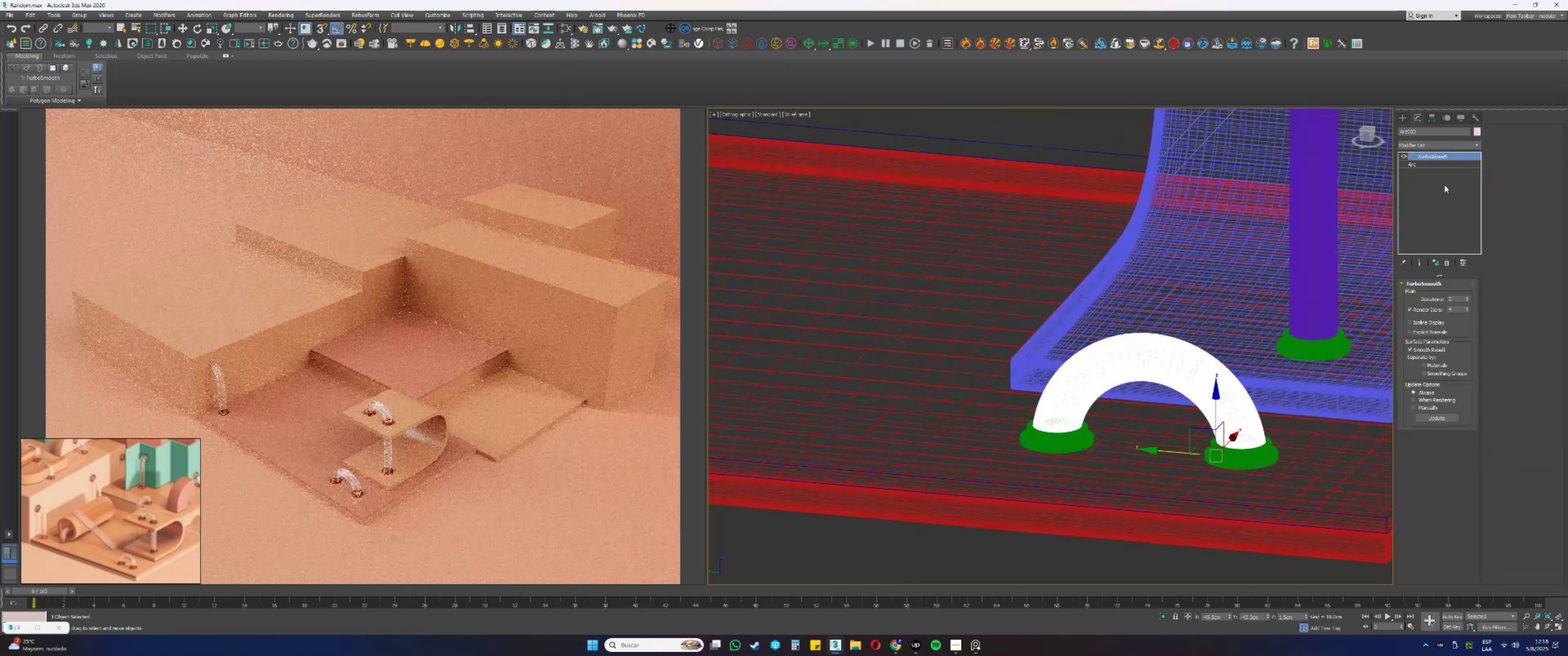 
left_click([1418, 164])
 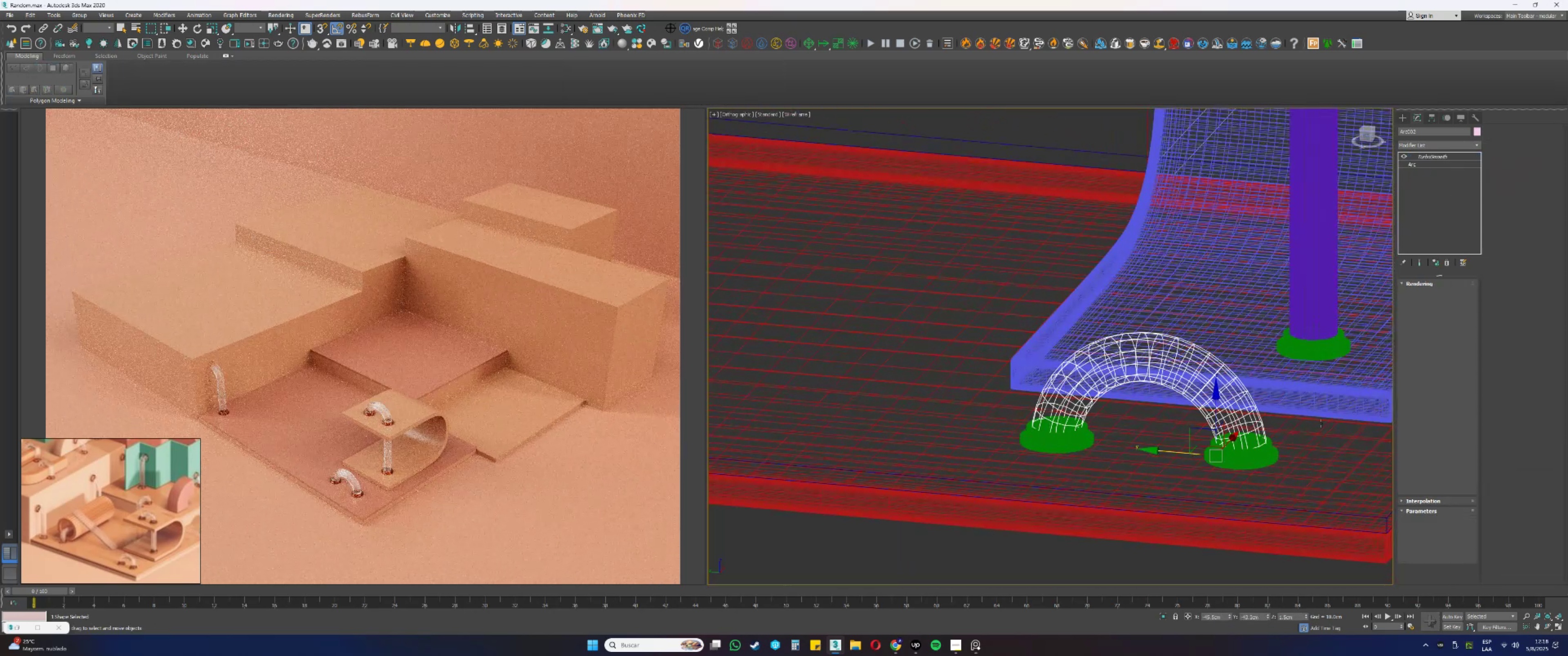 
key(4)
 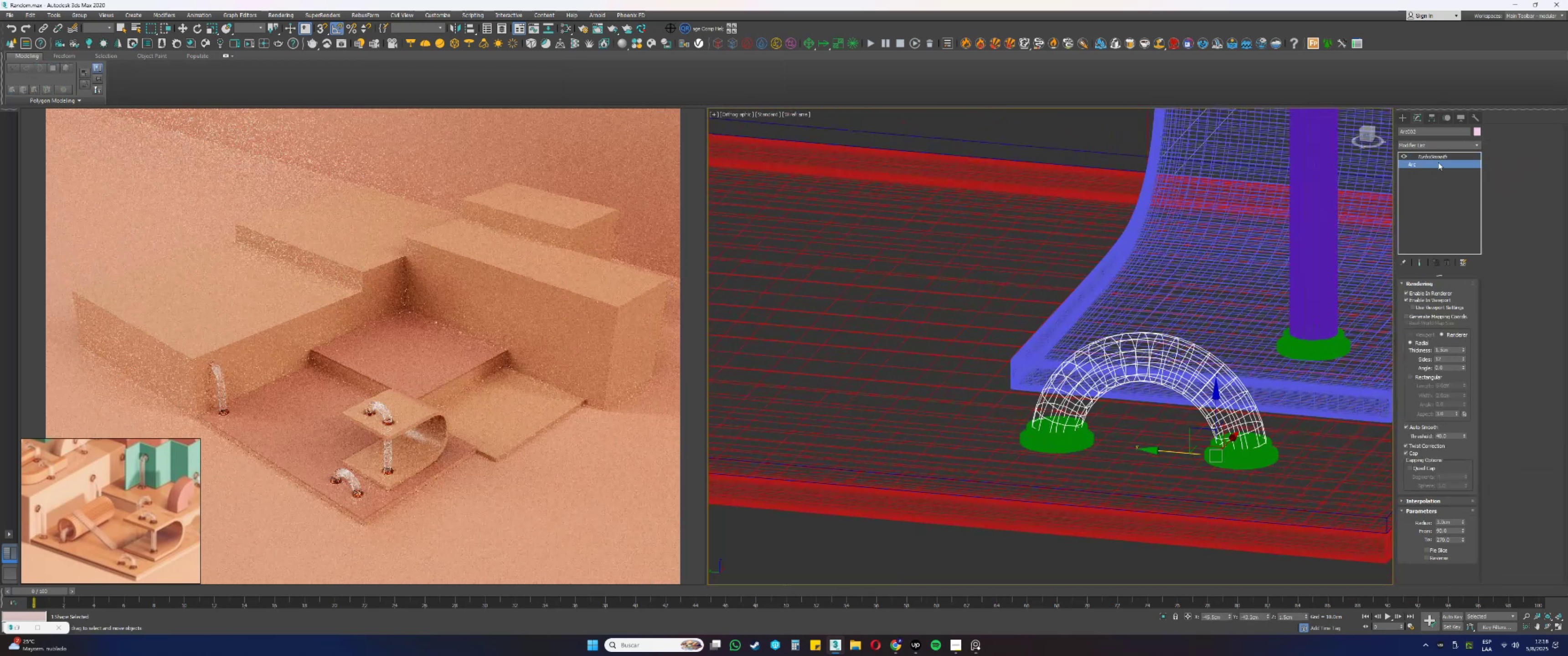 
left_click([1412, 144])
 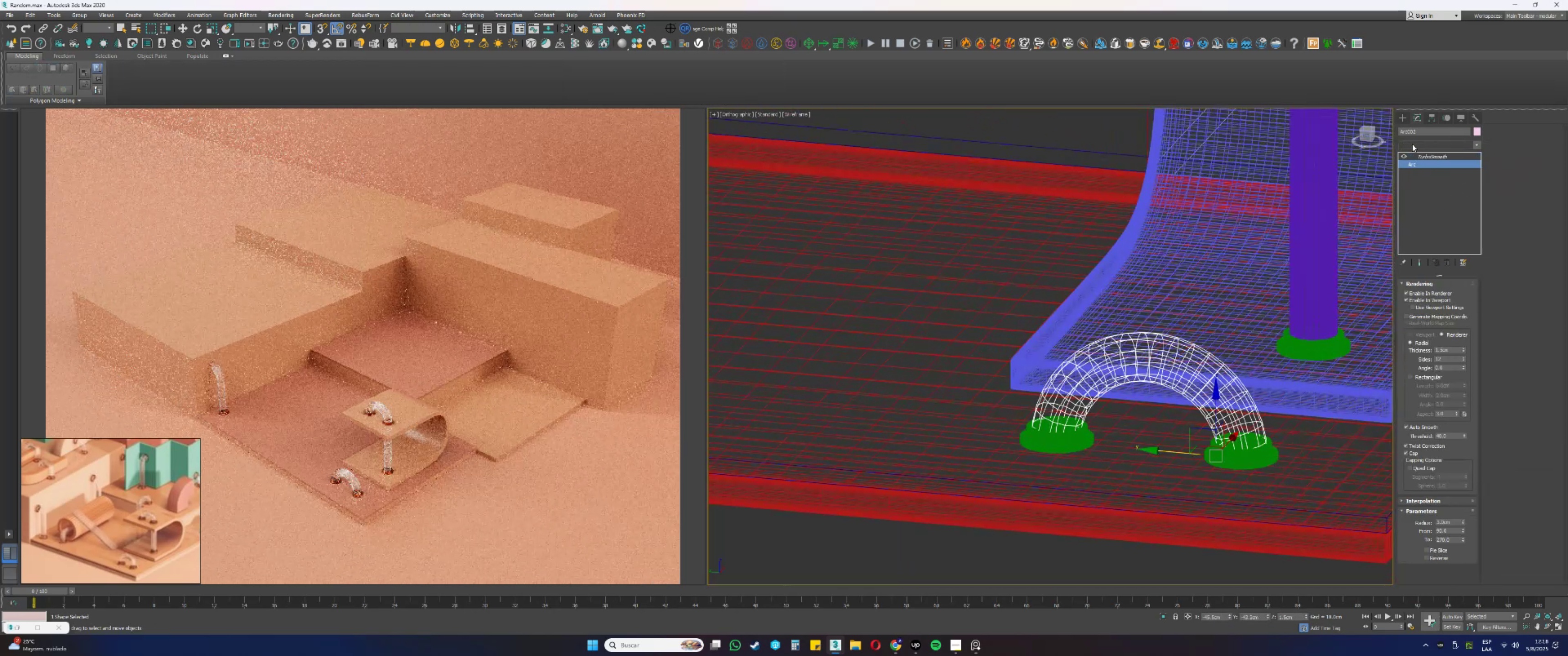 
key(E)
 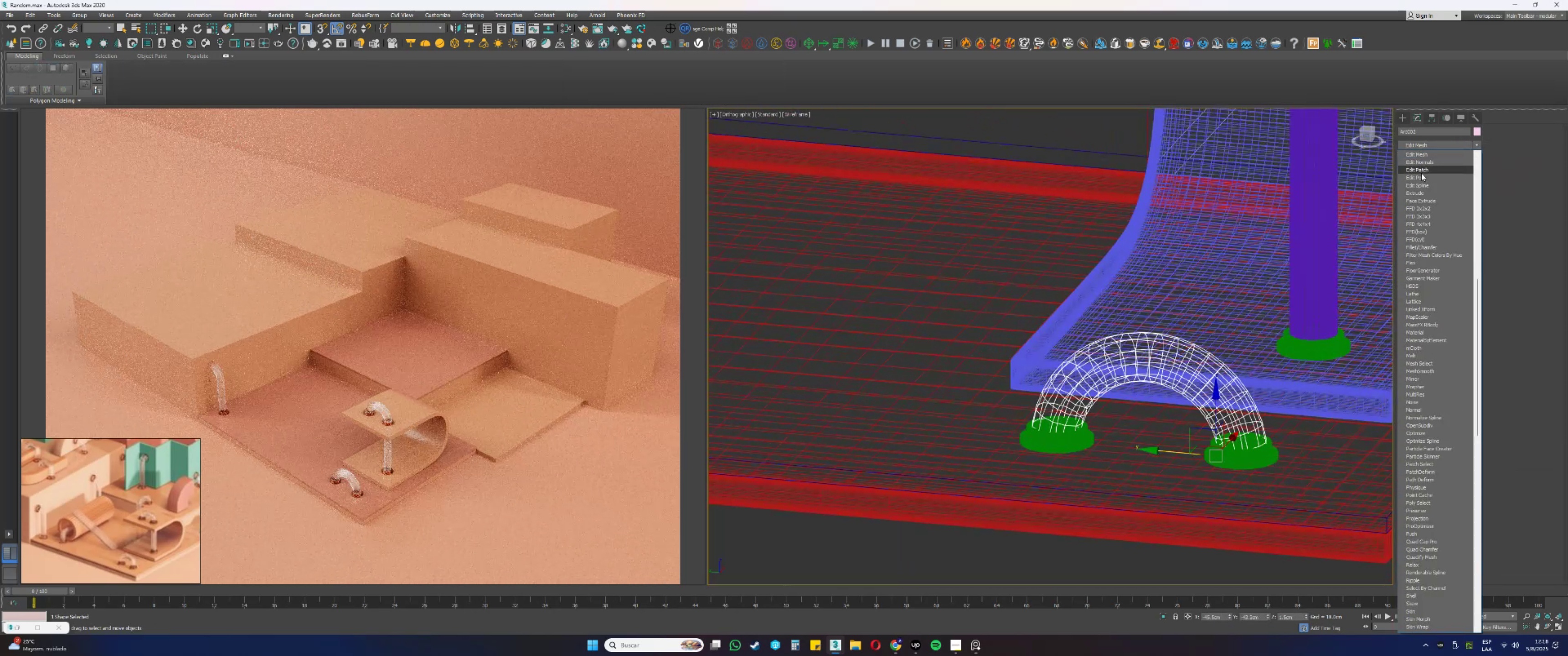 
left_click([1420, 180])
 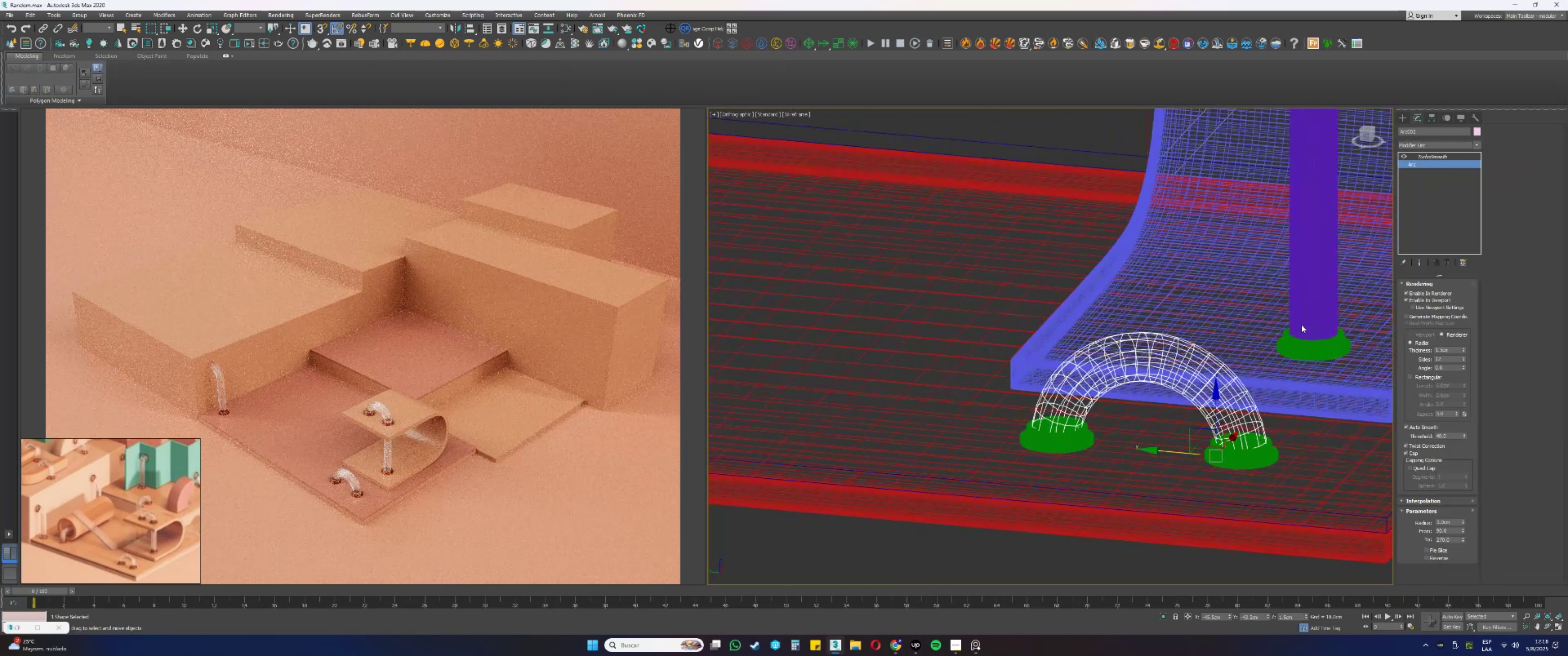 
key(4)
 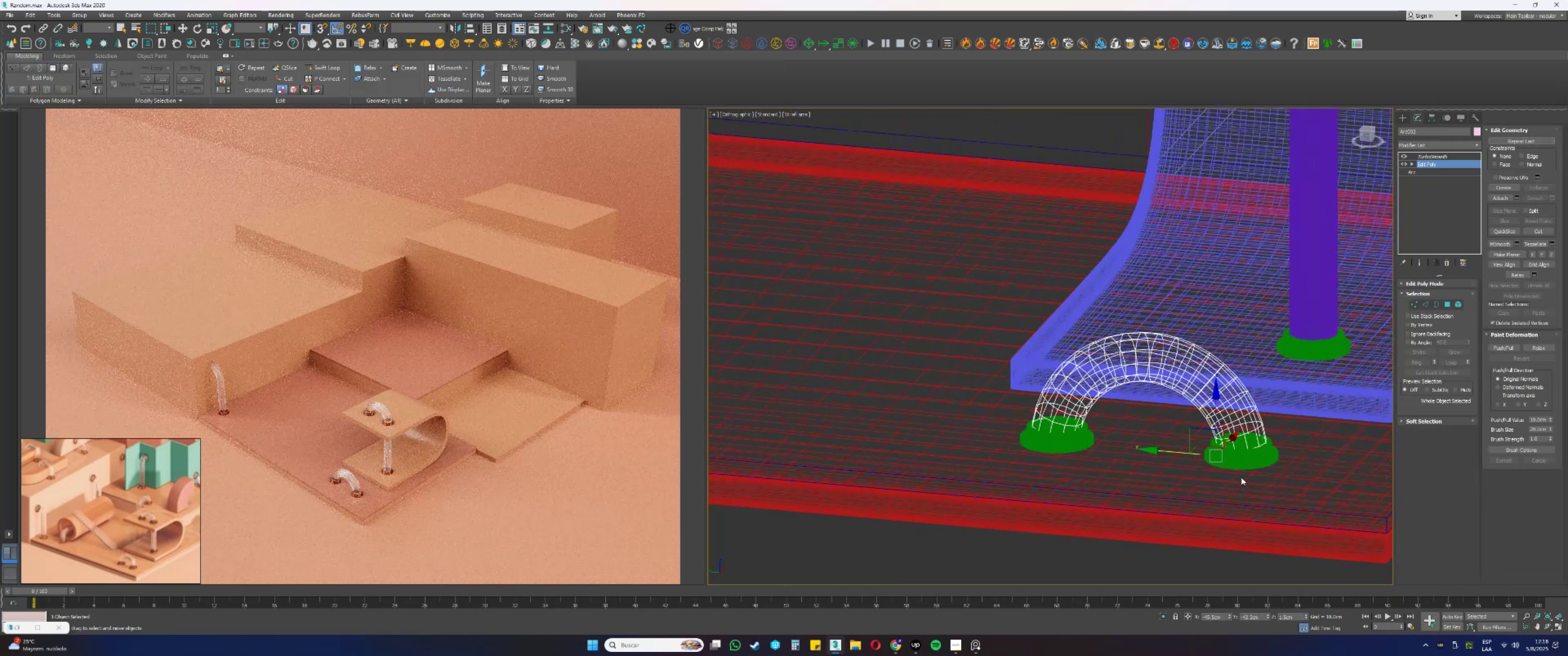 
hold_key(key=AltLeft, duration=0.46)
scroll: coordinate [1241, 363], scroll_direction: up, amount: 1.0
 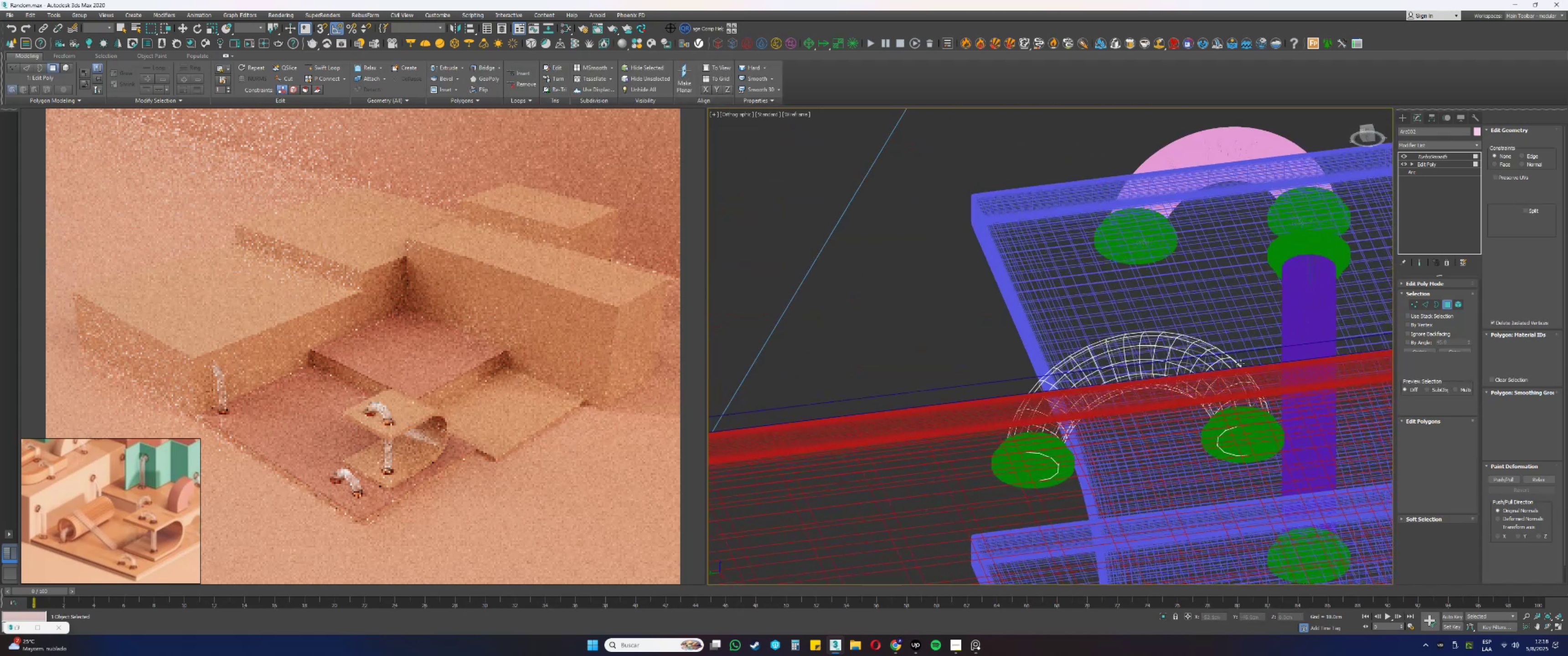 
key(F3)
 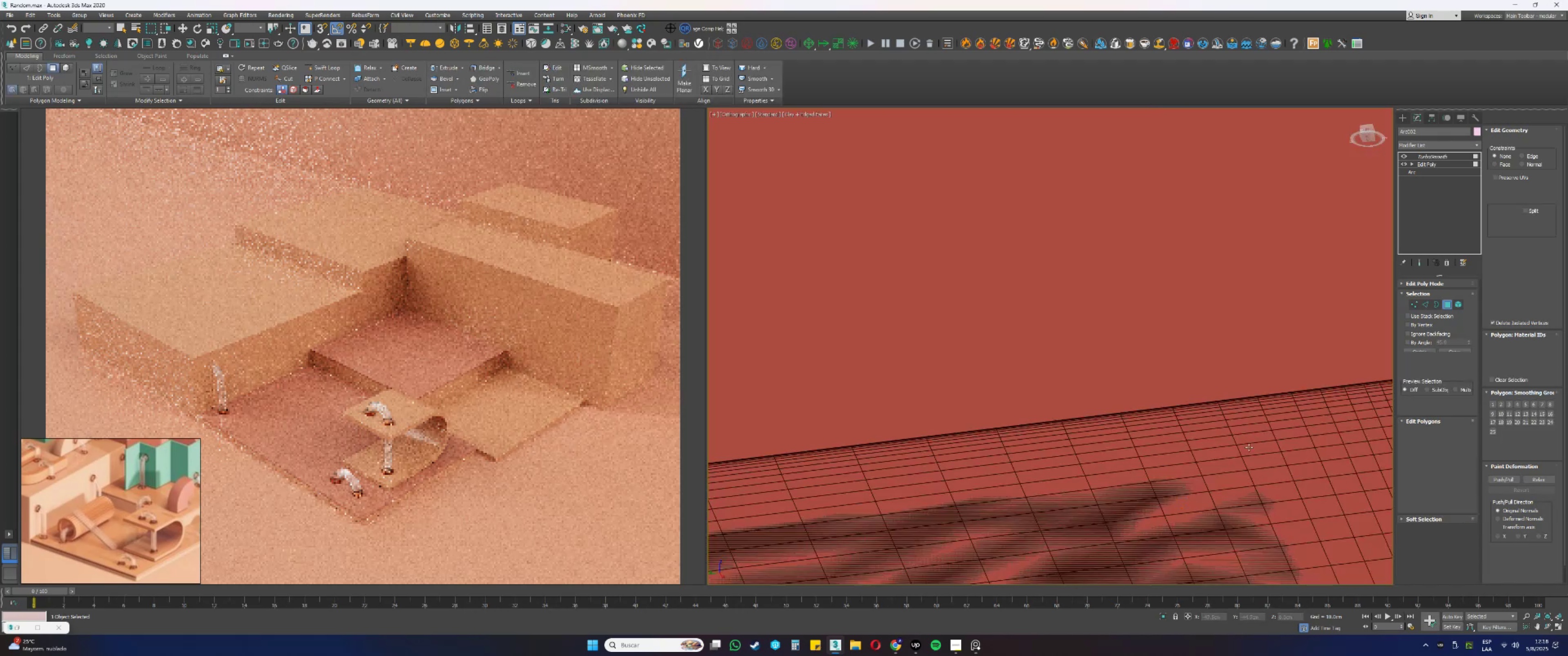 
key(F3)
 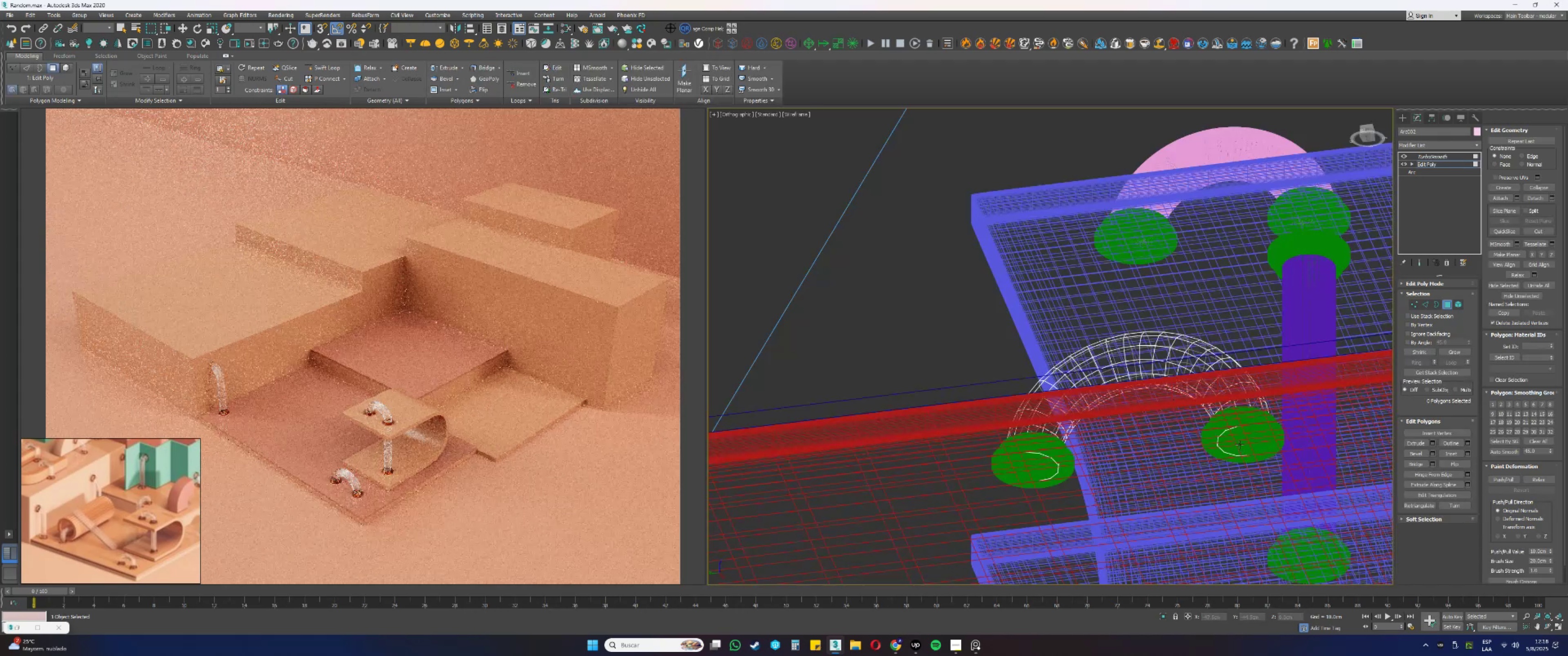 
left_click([1239, 444])
 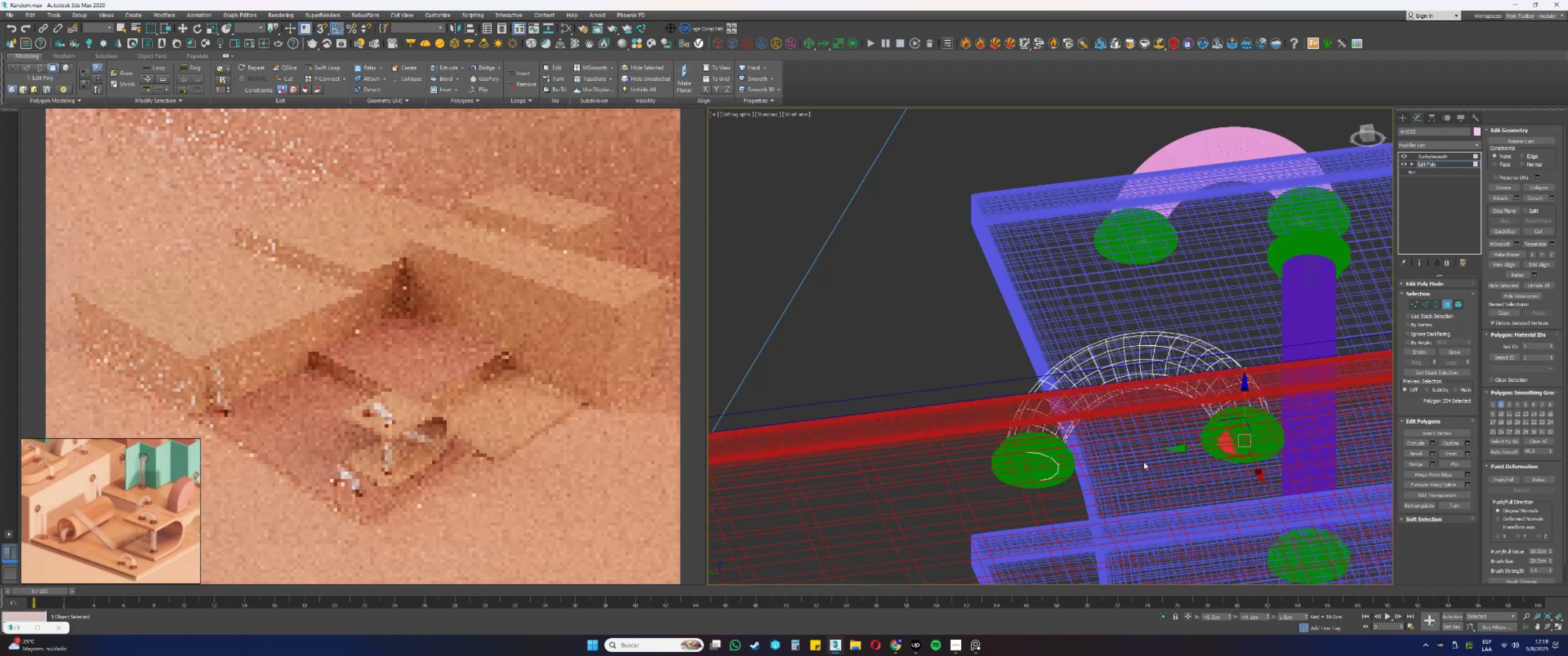 
key(Control+ControlLeft)
 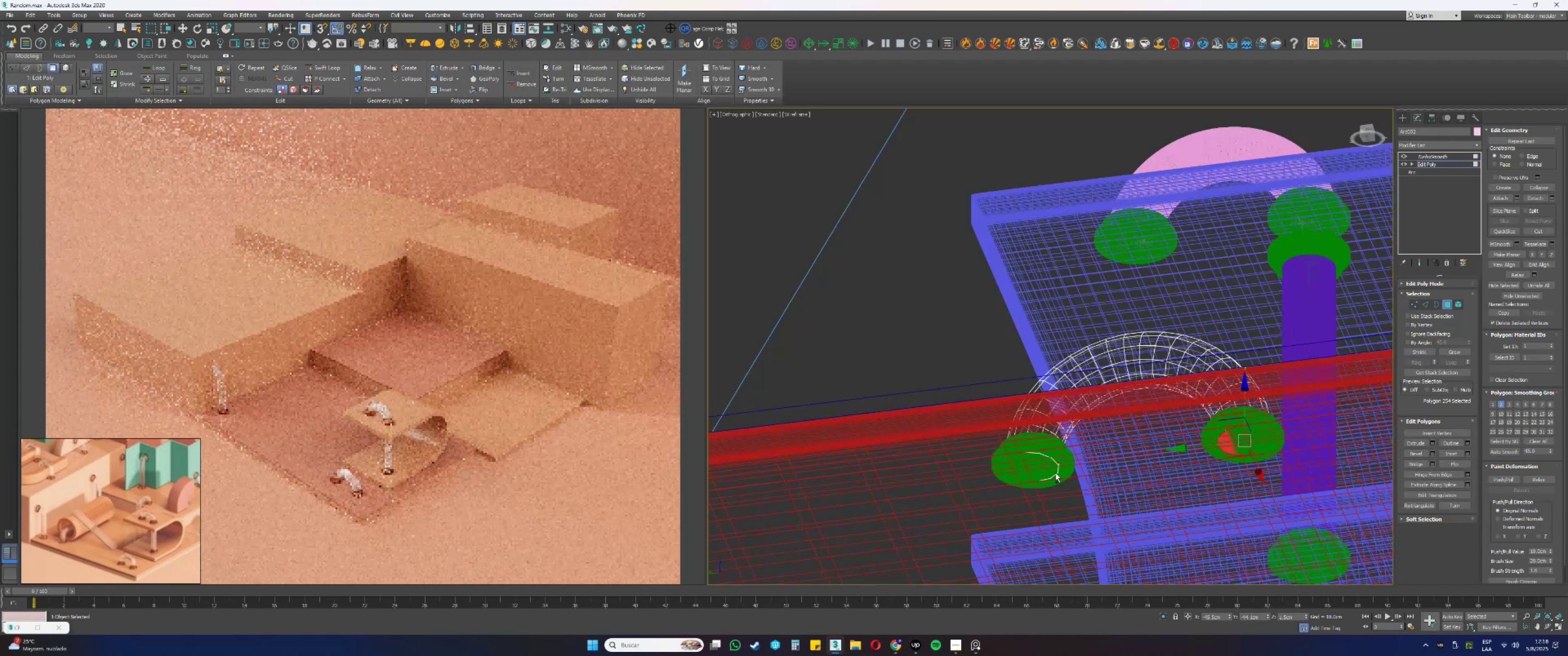 
left_click([1045, 469])
 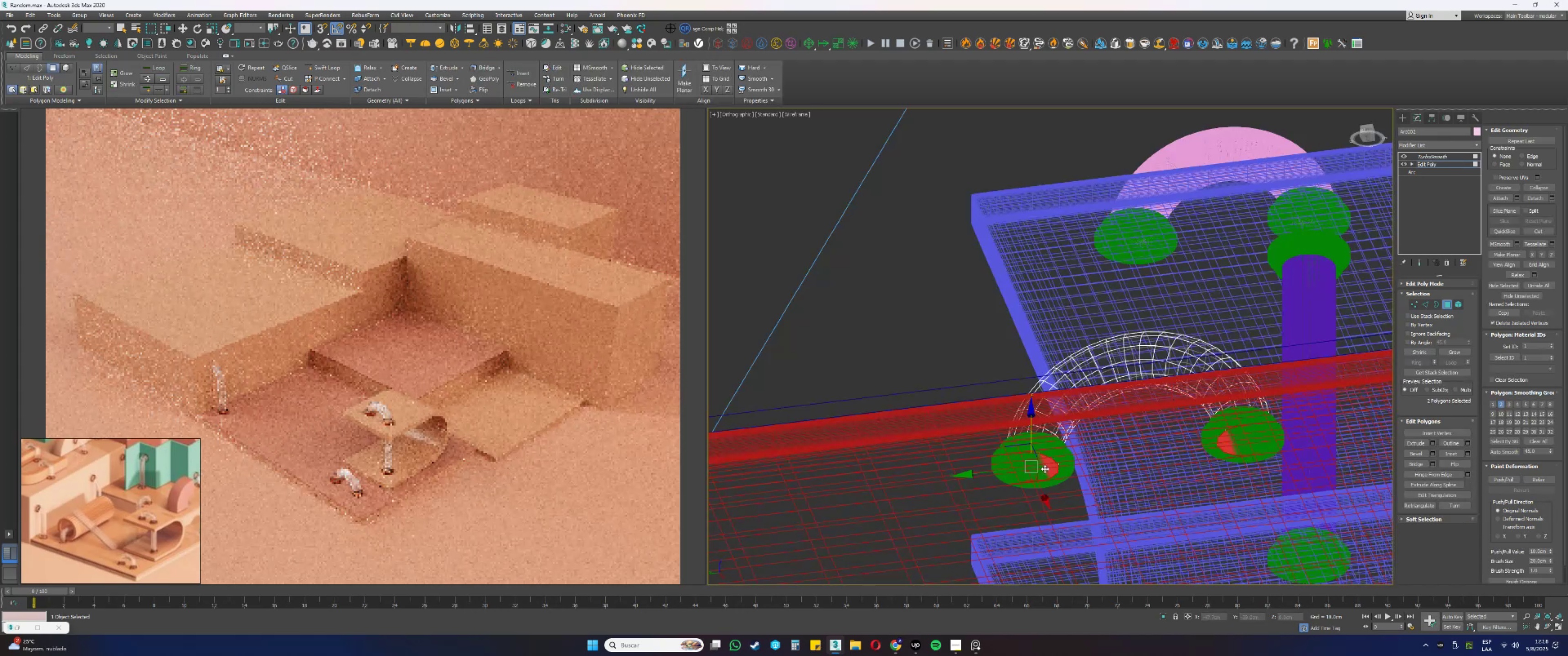 
hold_key(key=AltLeft, duration=0.46)
 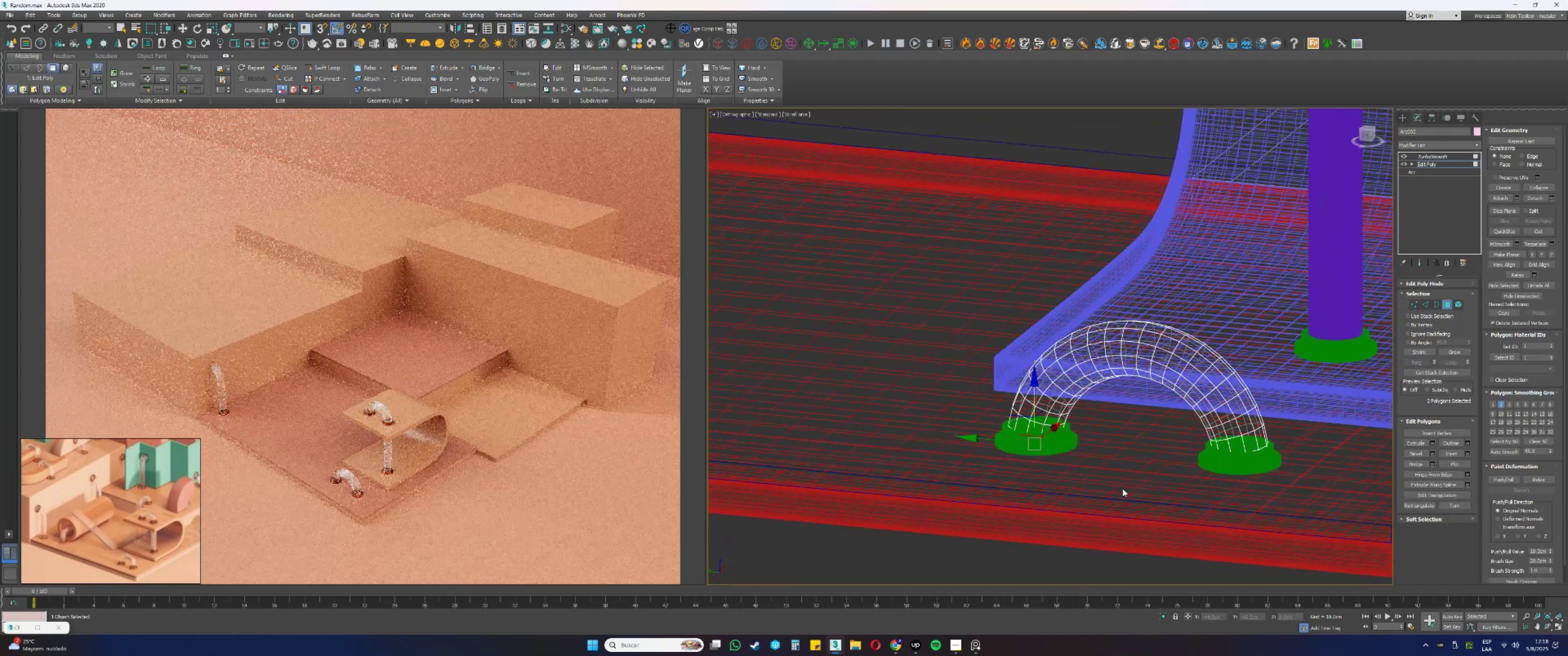 
key(Delete)
 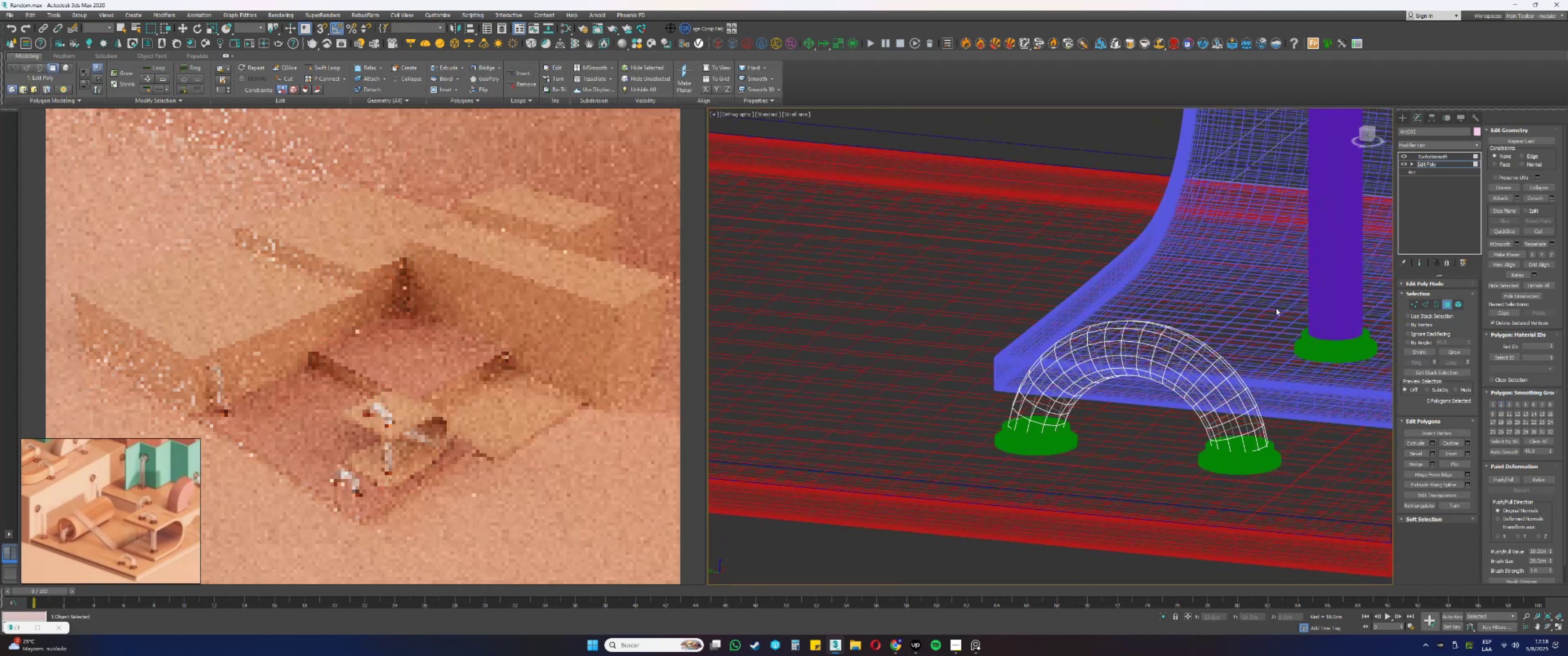 
key(4)
 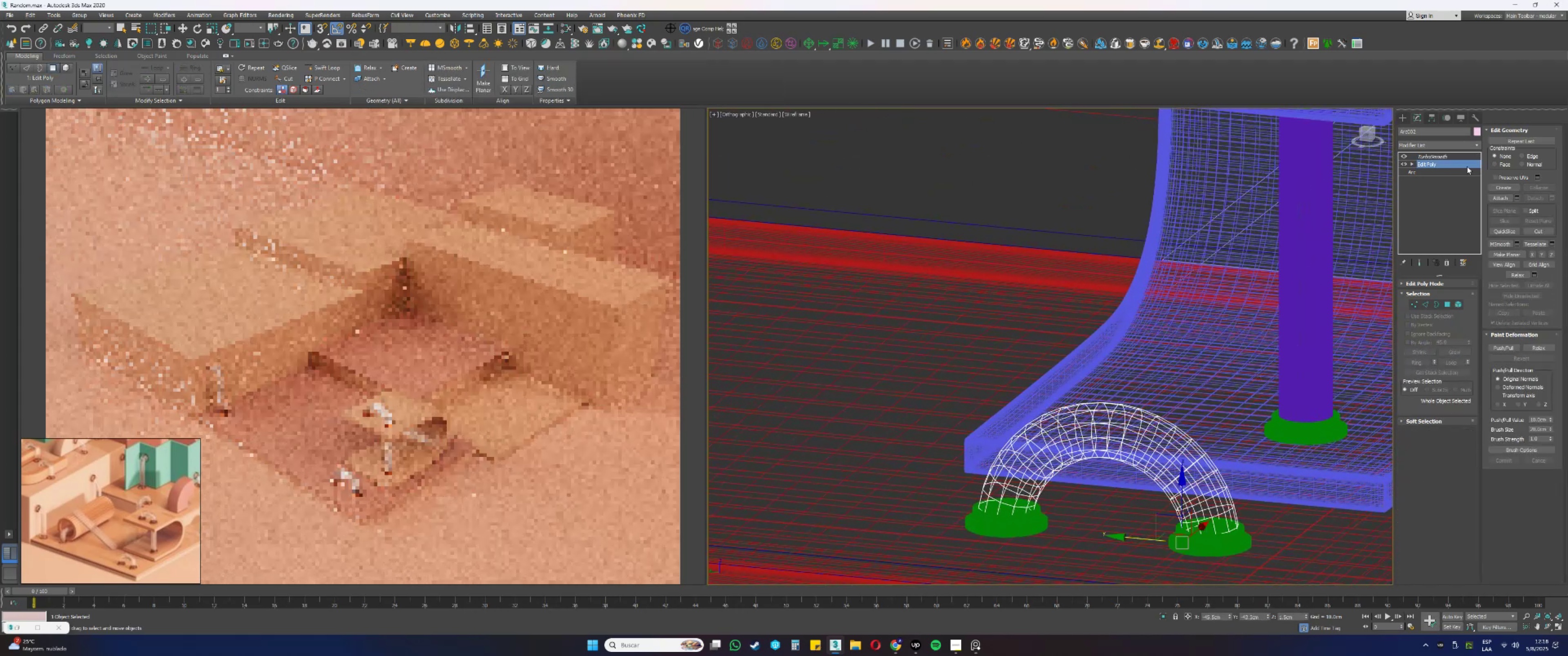 
left_click([1438, 159])
 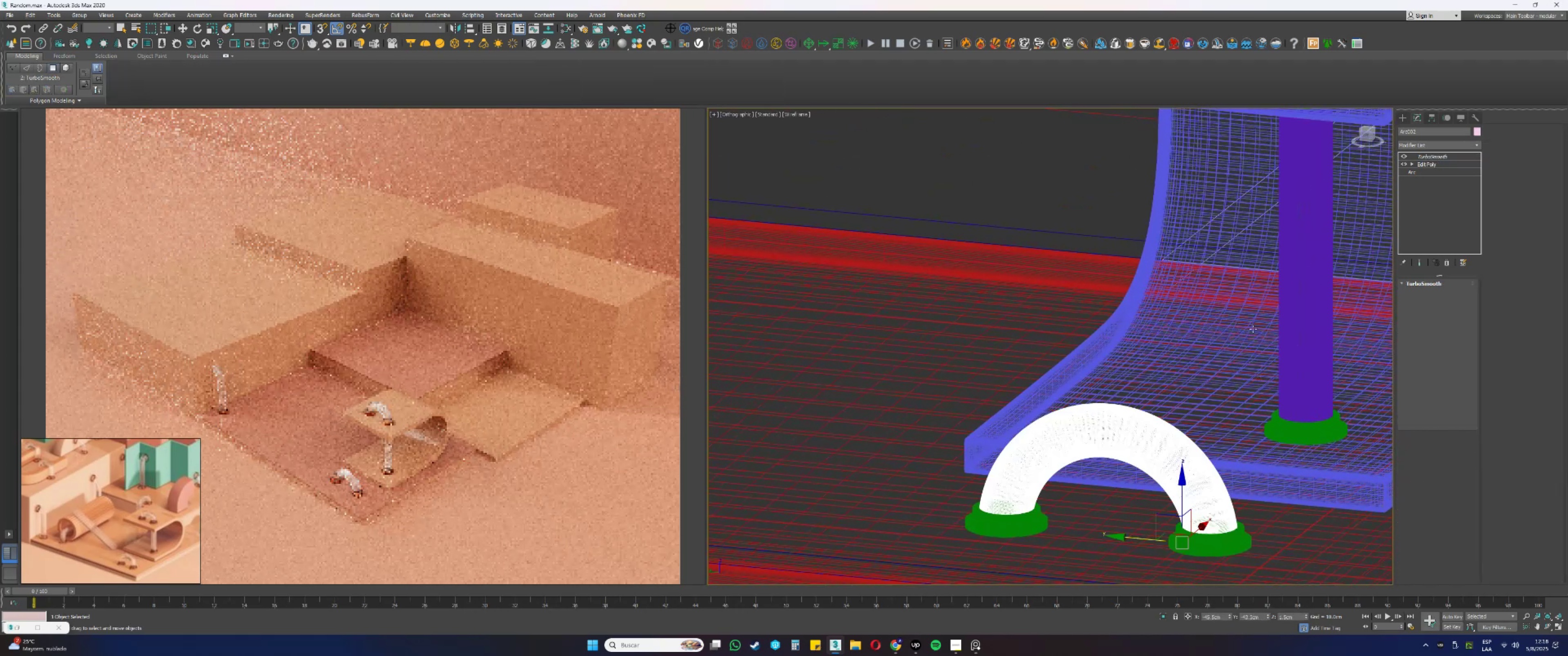 
key(F3)
 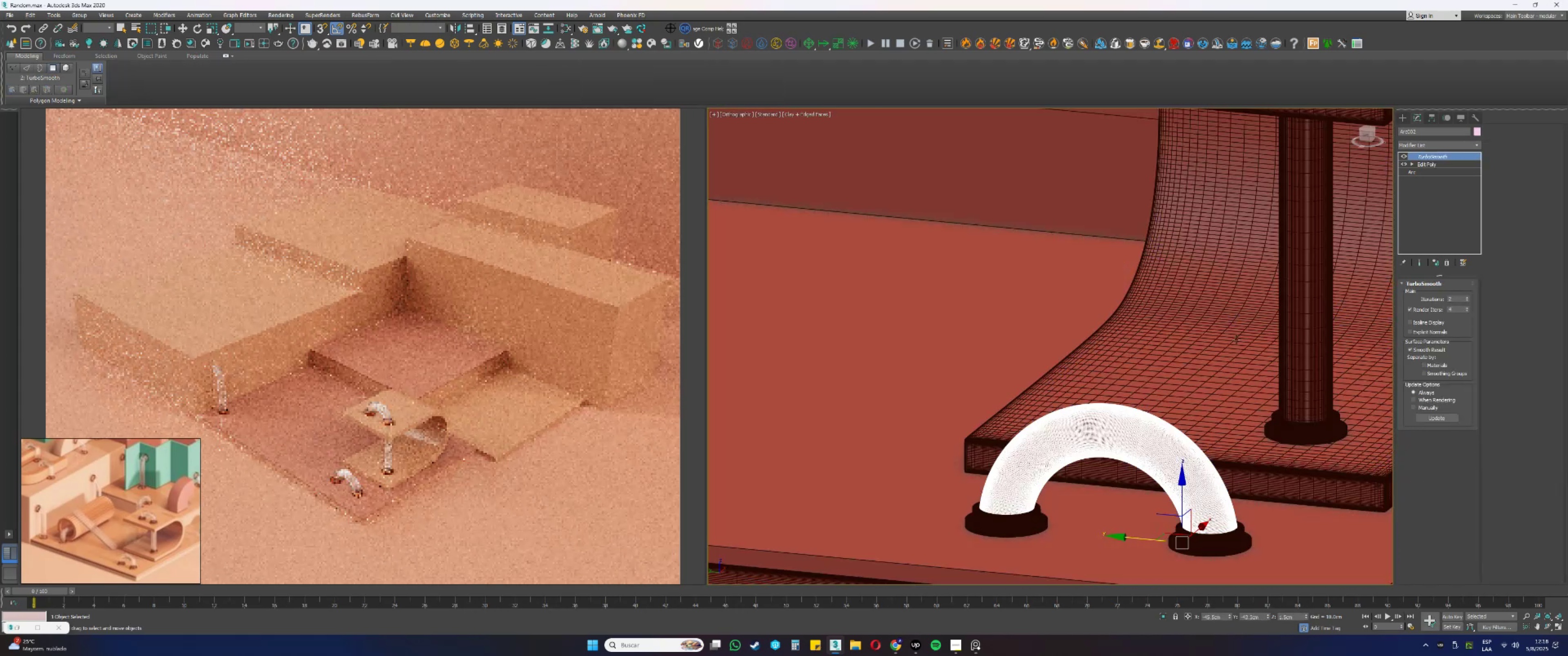 
key(F3)
 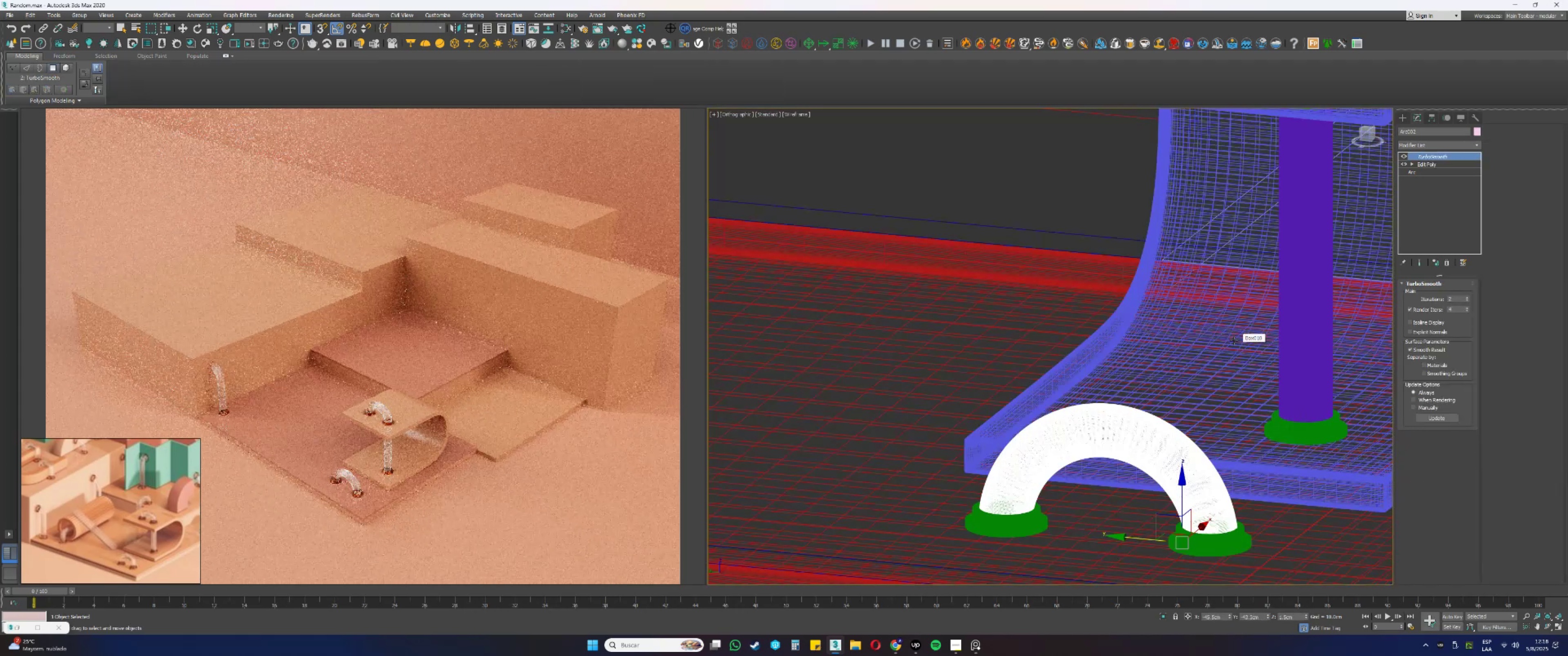 
key(F3)
 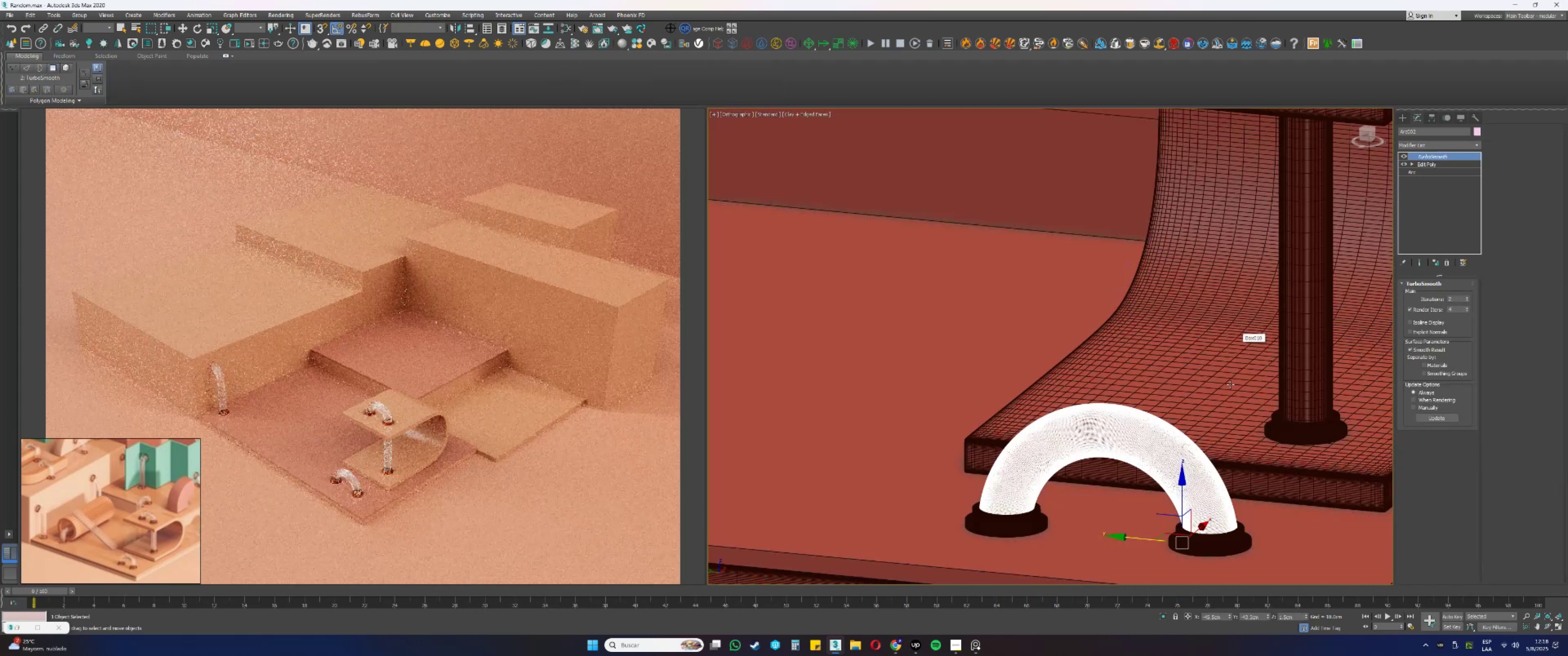 
key(F4)
 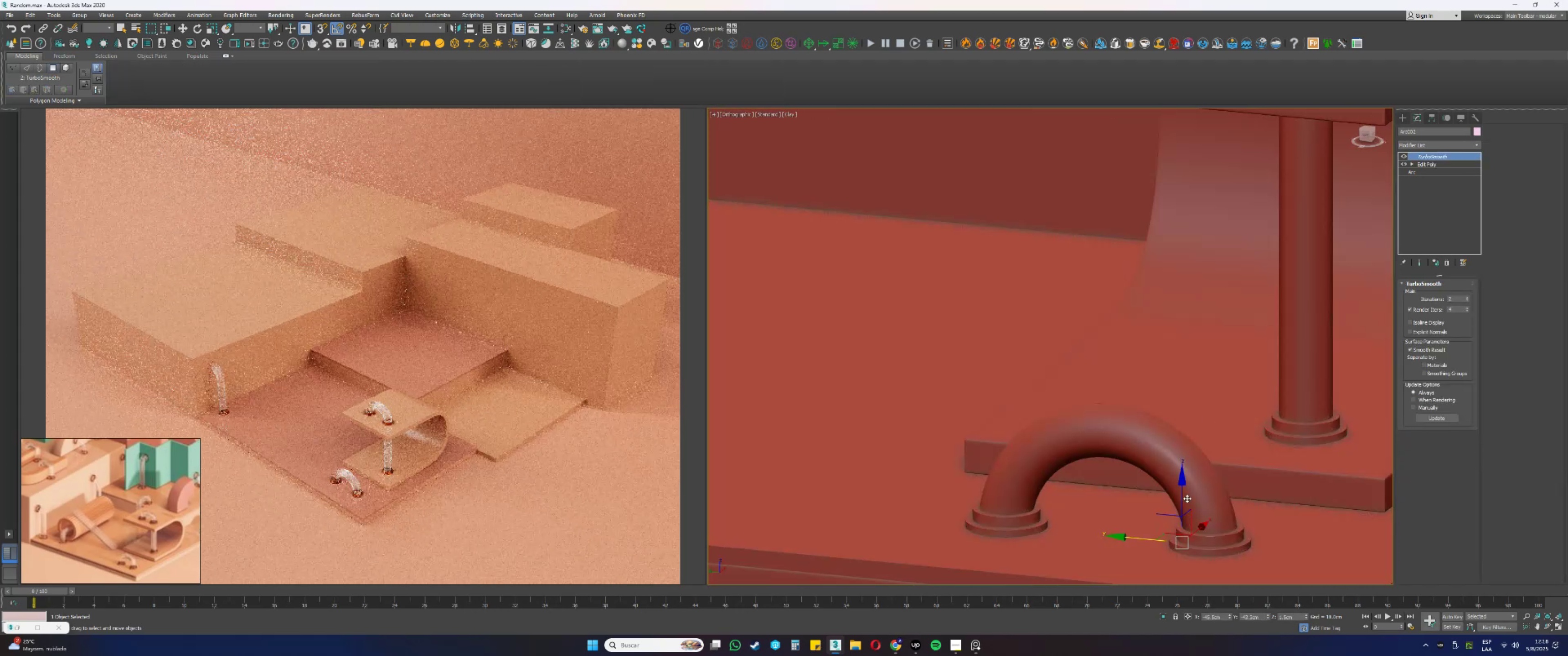 
hold_key(key=AltLeft, duration=0.34)
 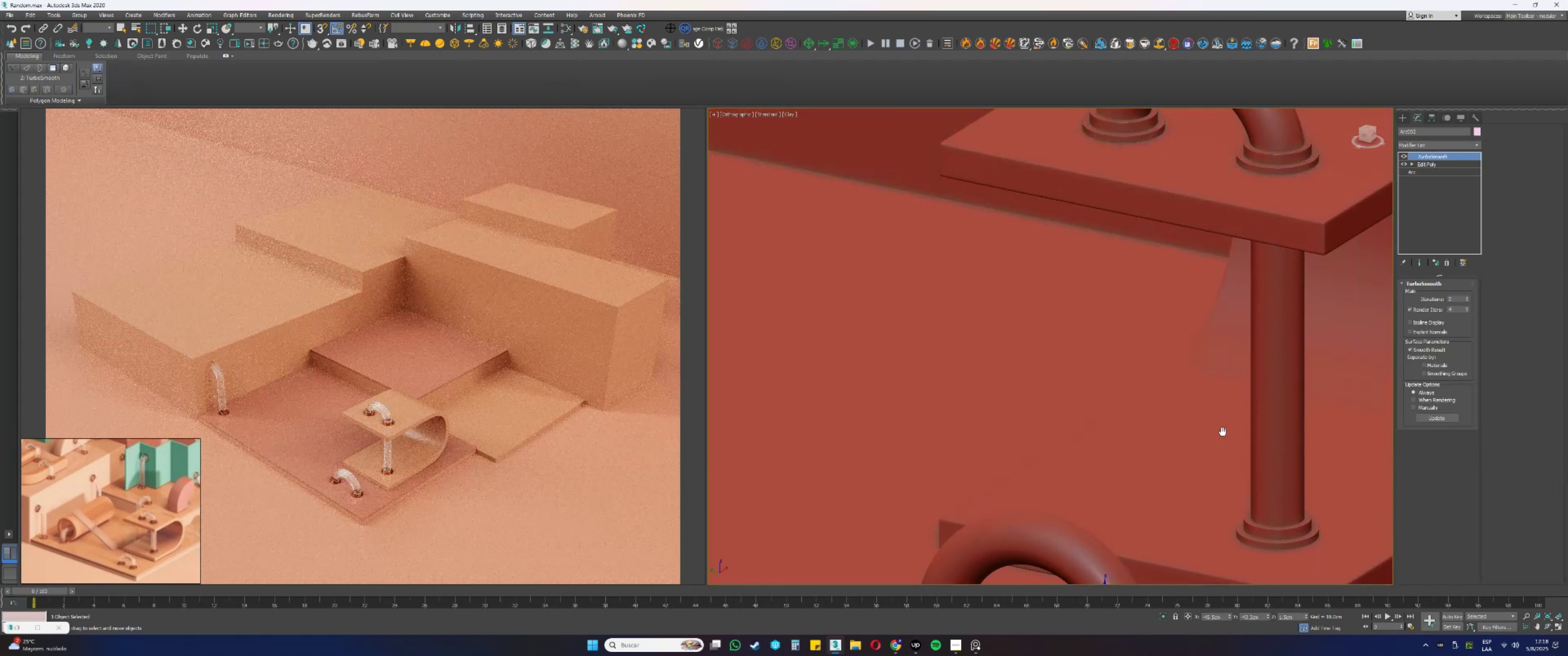 
key(F4)
 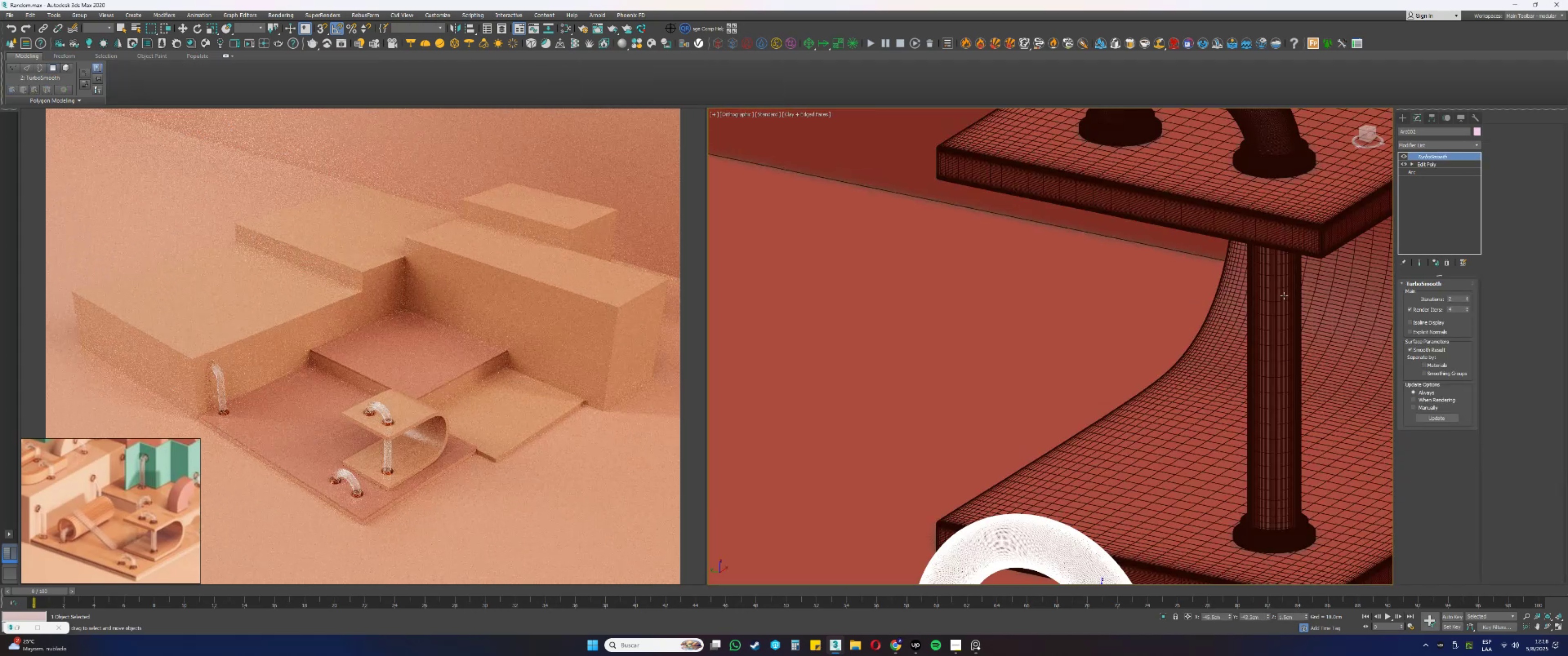 
left_click([1284, 295])
 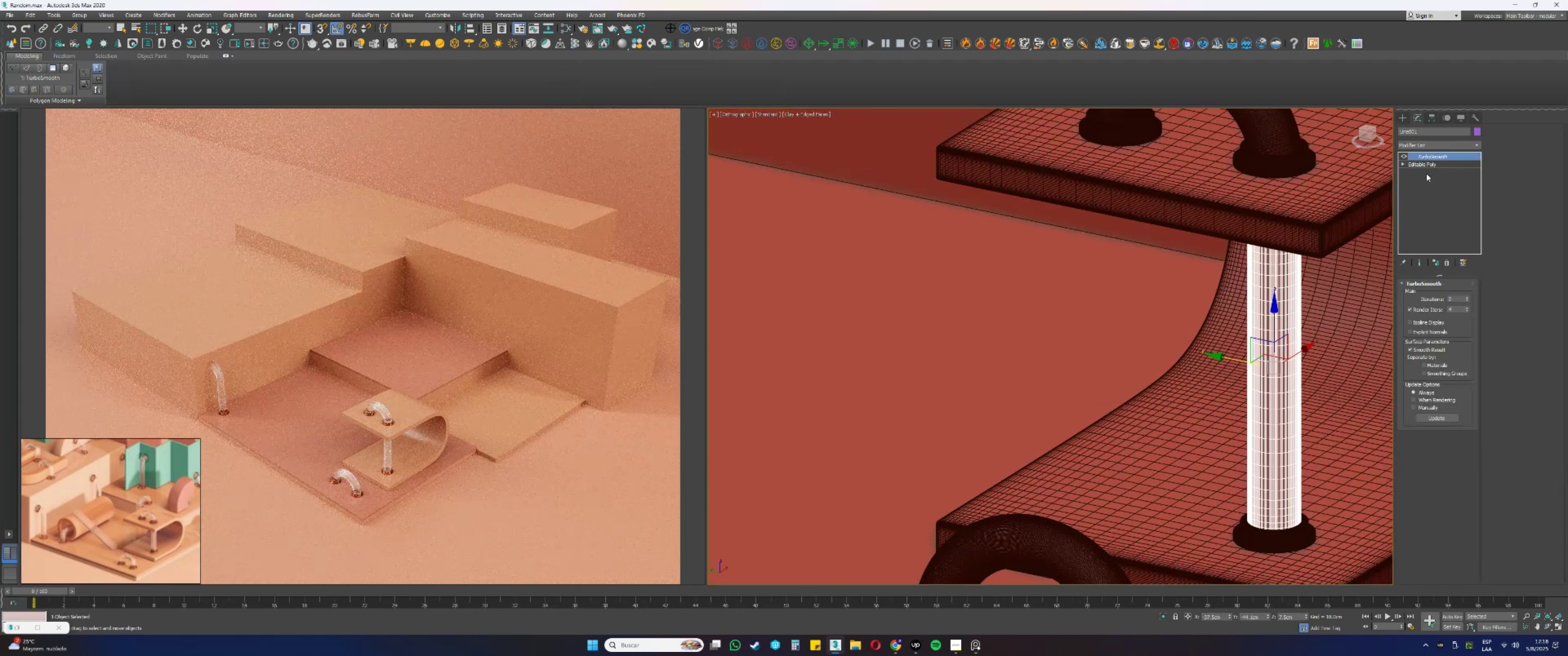 
left_click([1421, 162])
 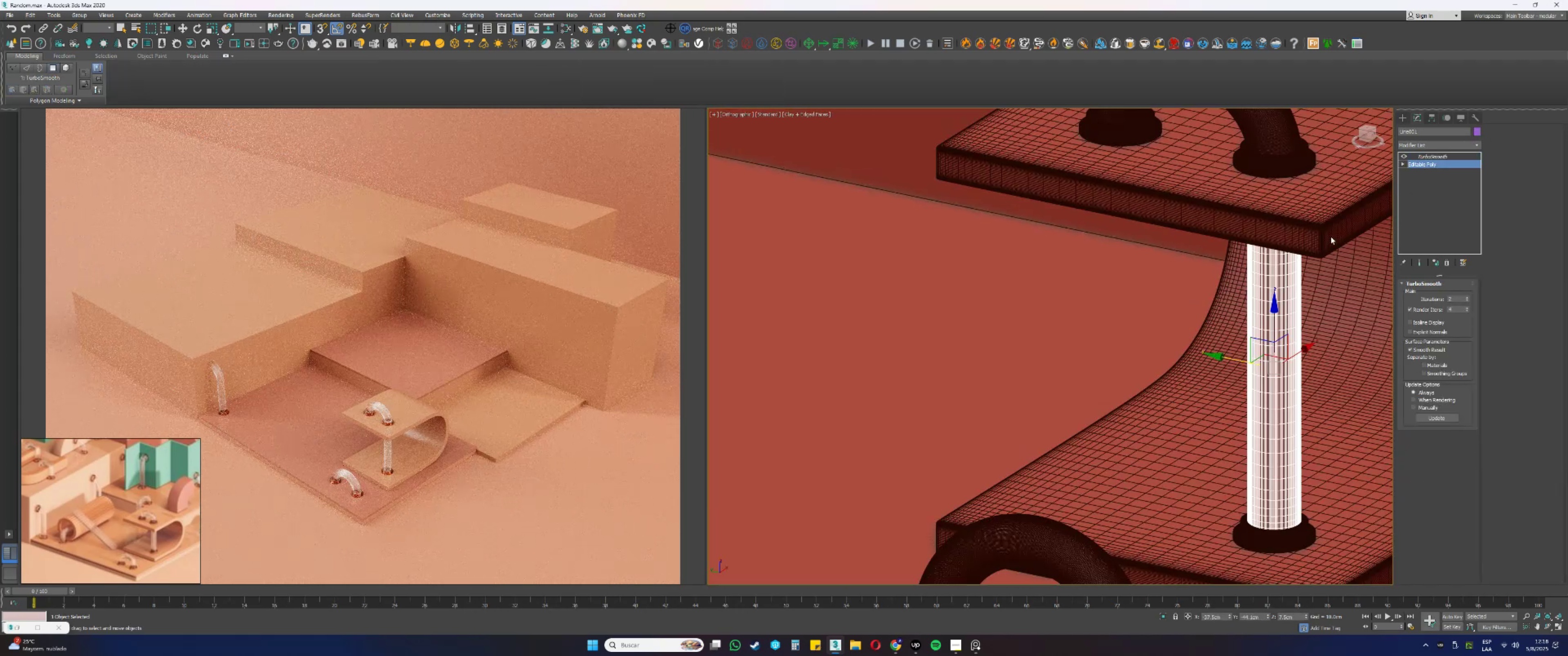 
key(4)
 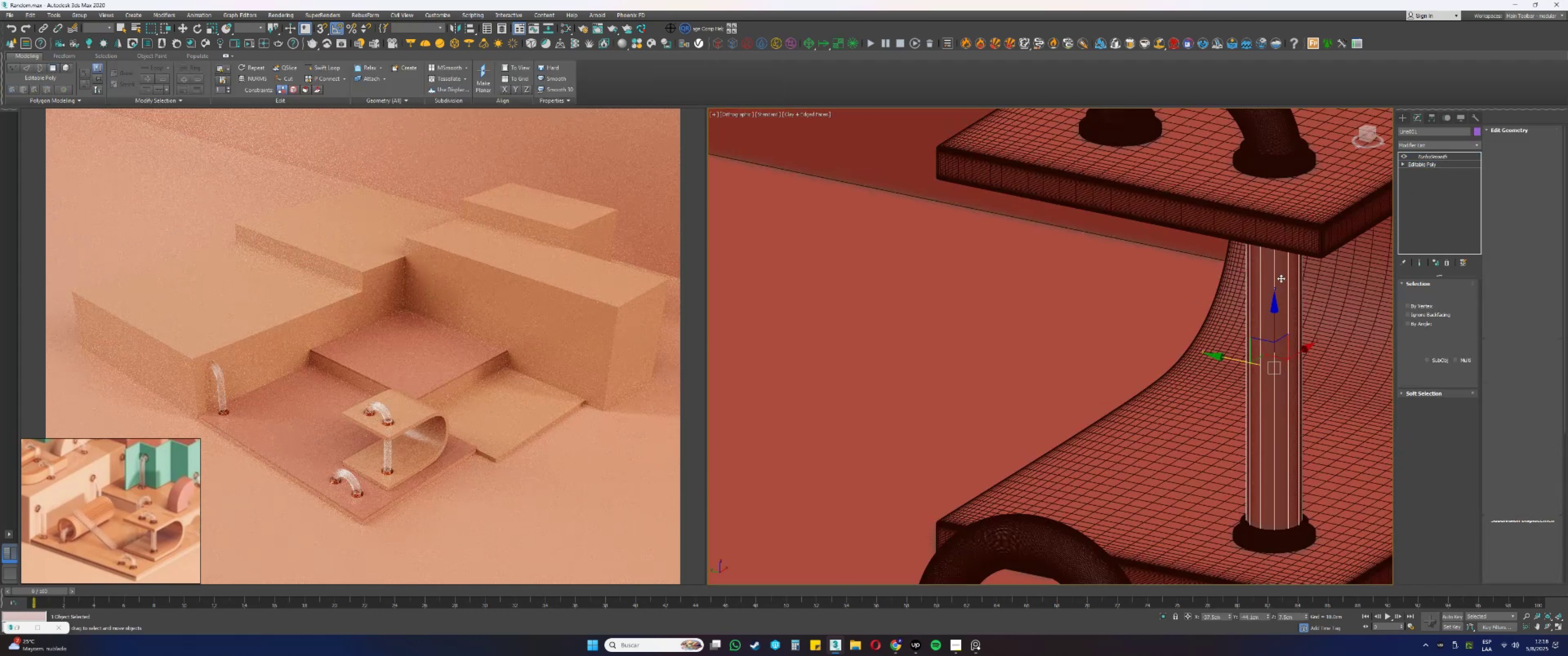 
key(F3)
 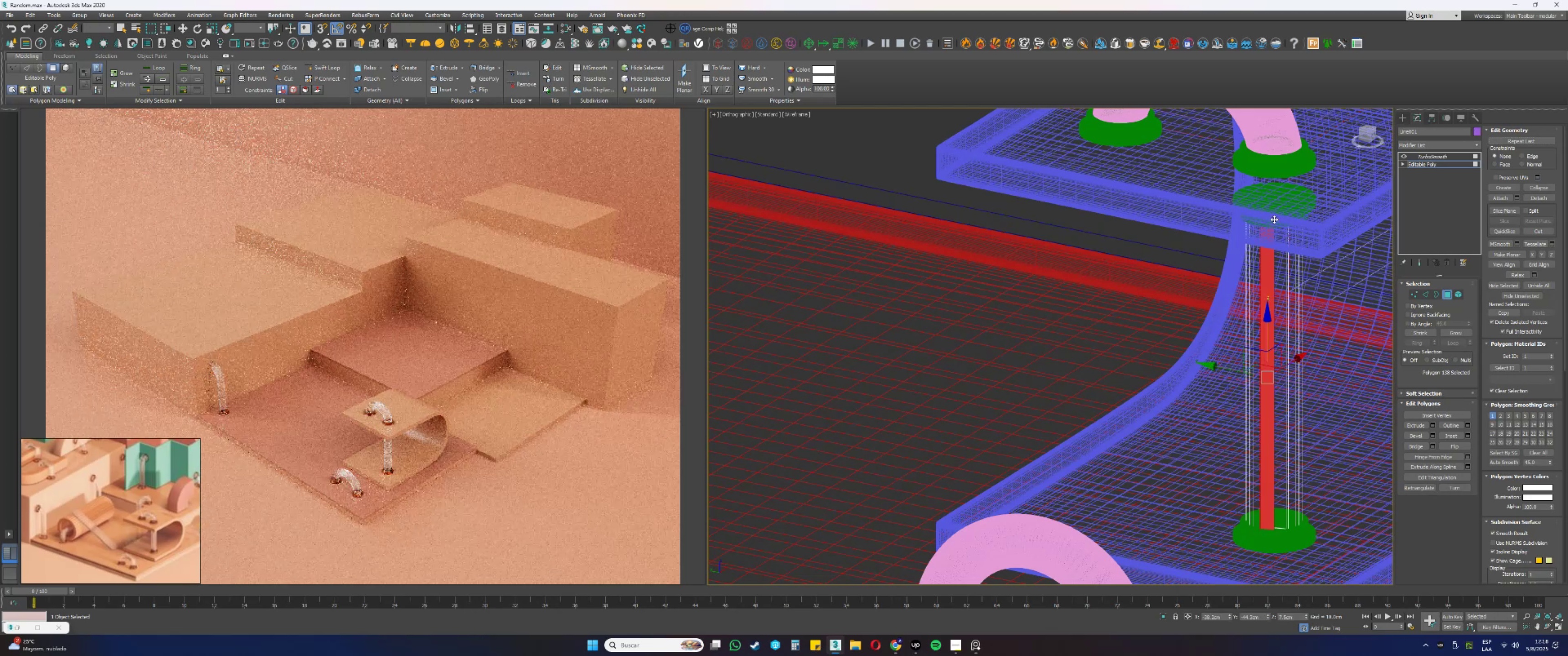 
left_click_drag(start_coordinate=[1334, 185], to_coordinate=[1194, 277])
 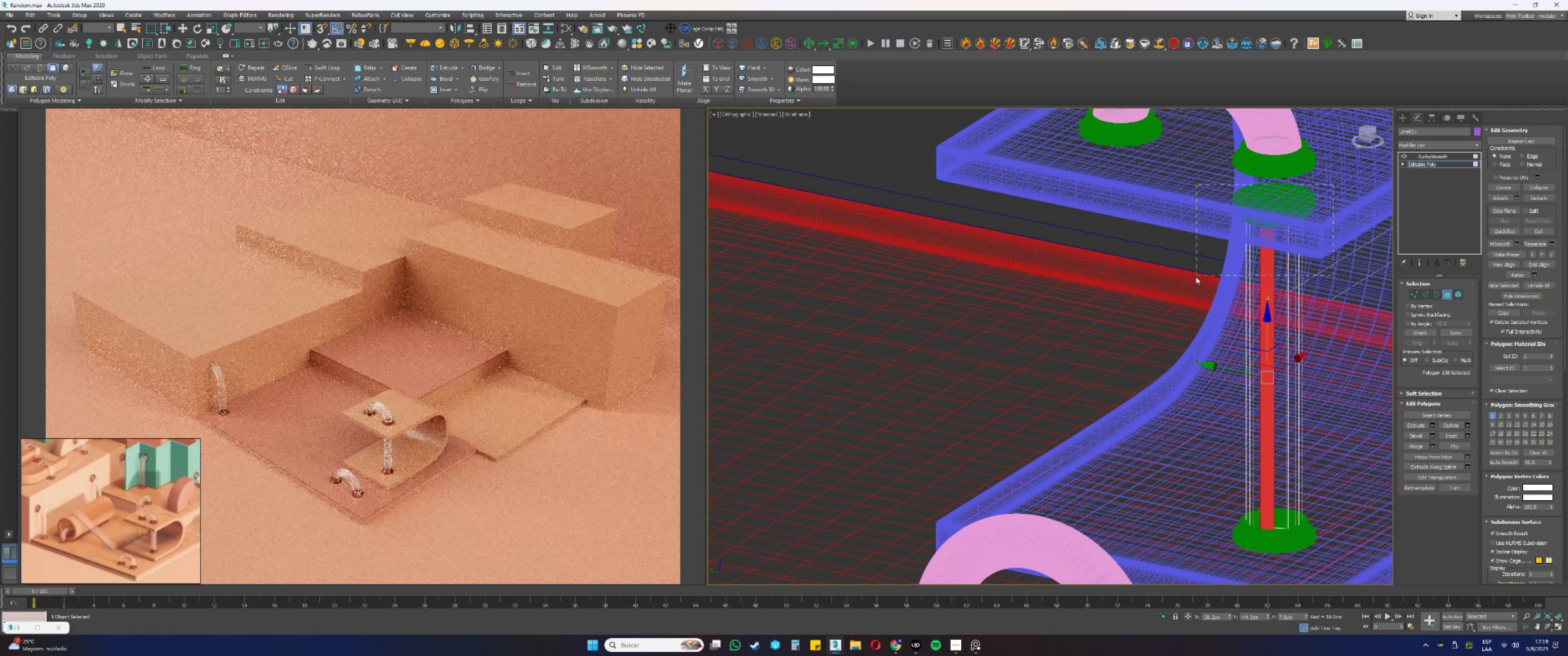 
key(F3)
 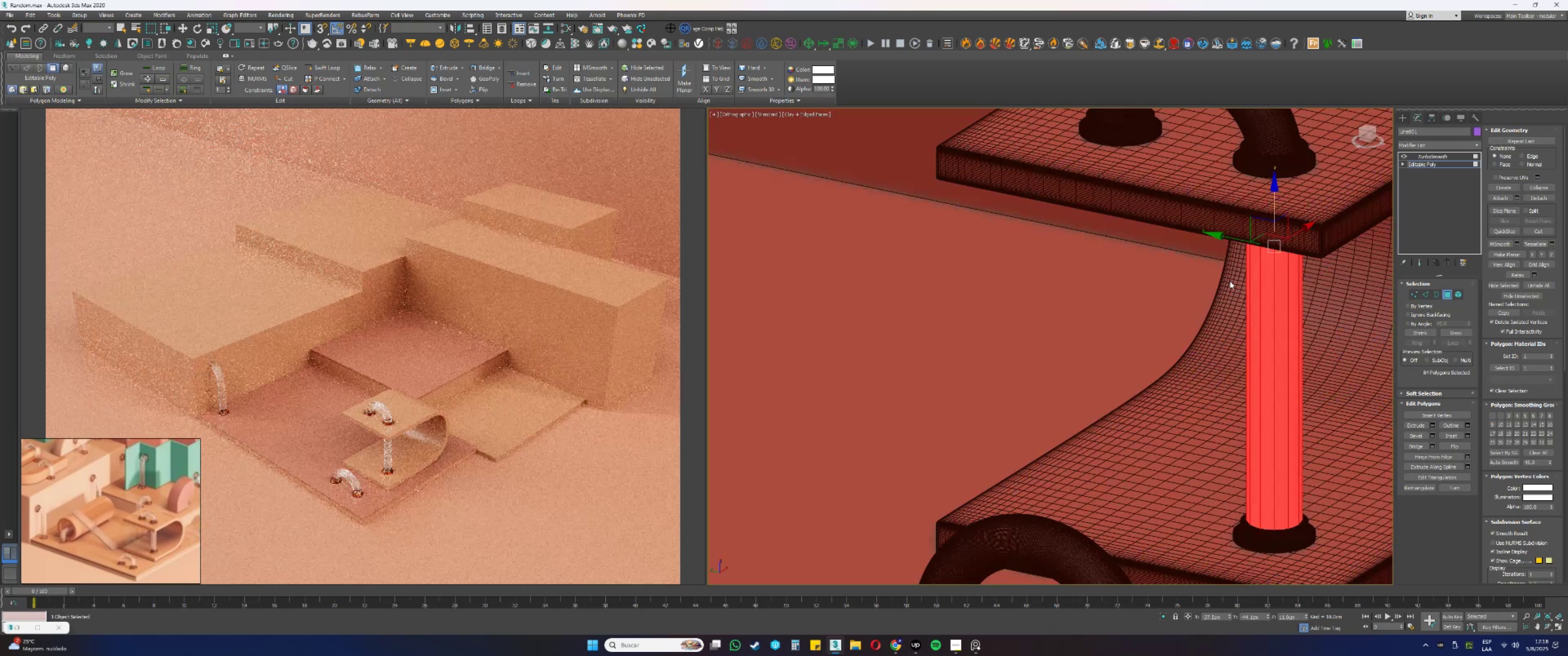 
key(F3)
 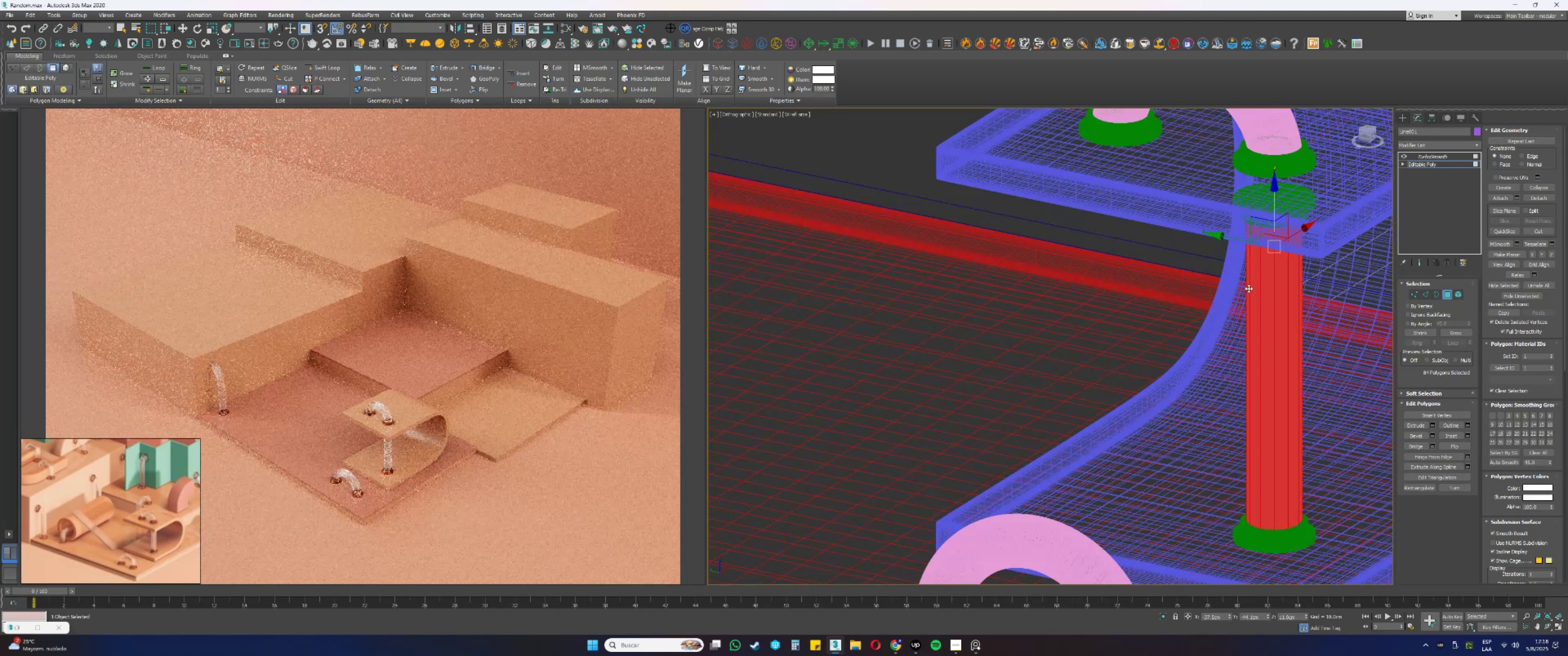 
hold_key(key=AltLeft, duration=1.52)
 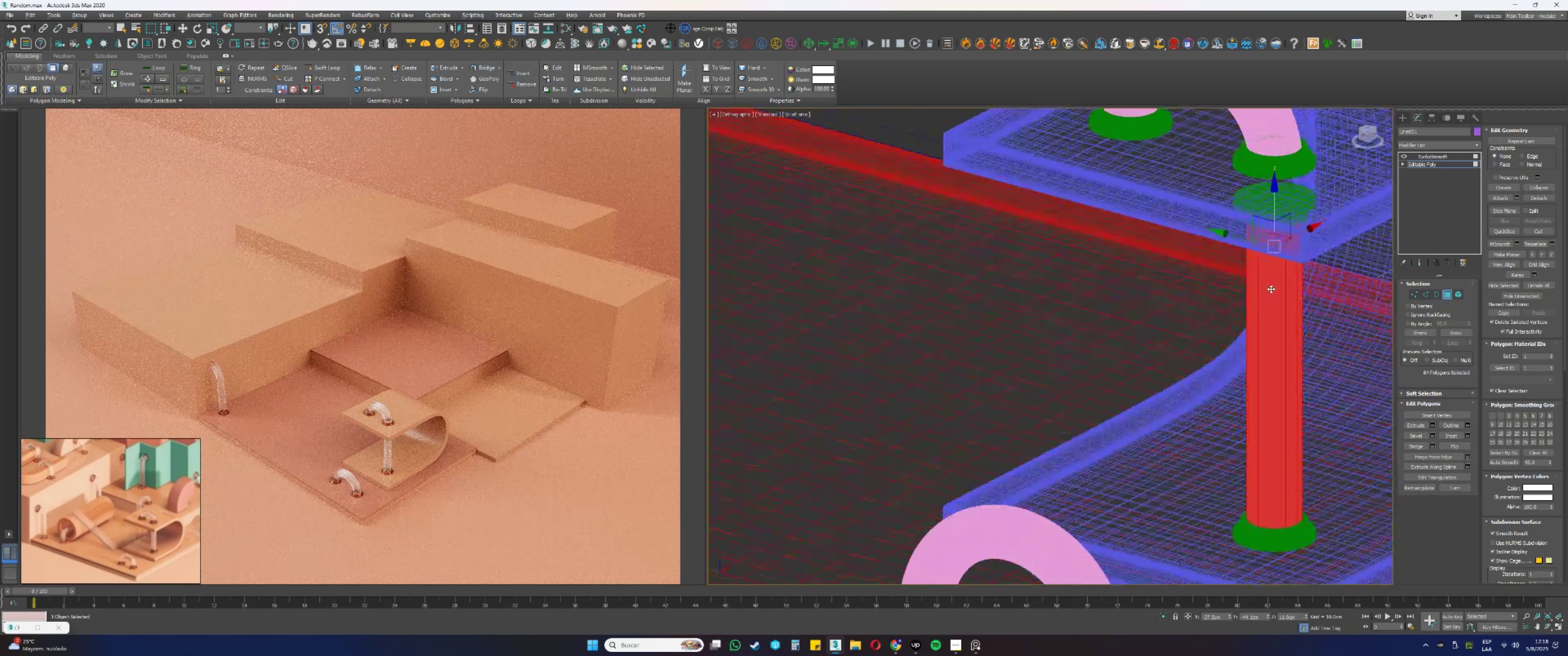 
key(Alt+AltLeft)
 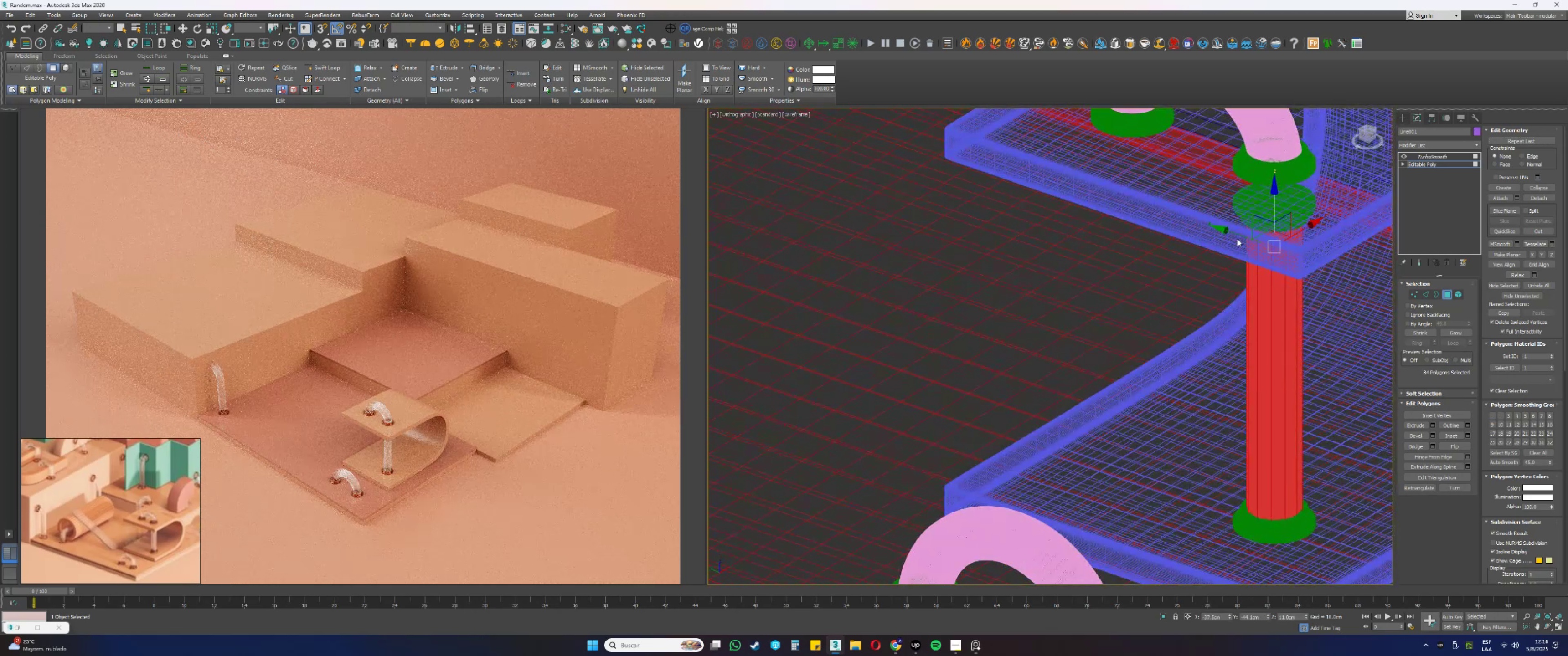 
left_click_drag(start_coordinate=[1232, 232], to_coordinate=[1296, 272])
 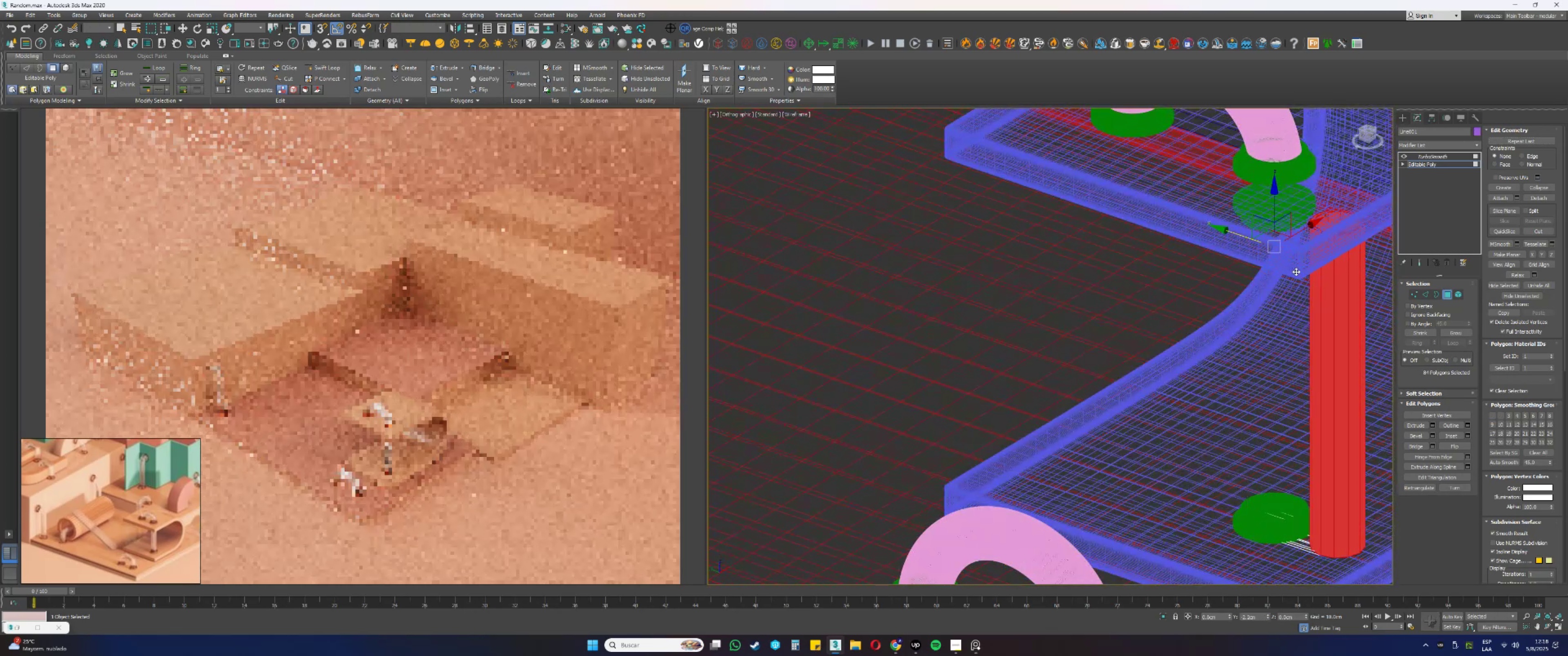 
left_click_drag(start_coordinate=[1316, 284], to_coordinate=[1344, 292])
 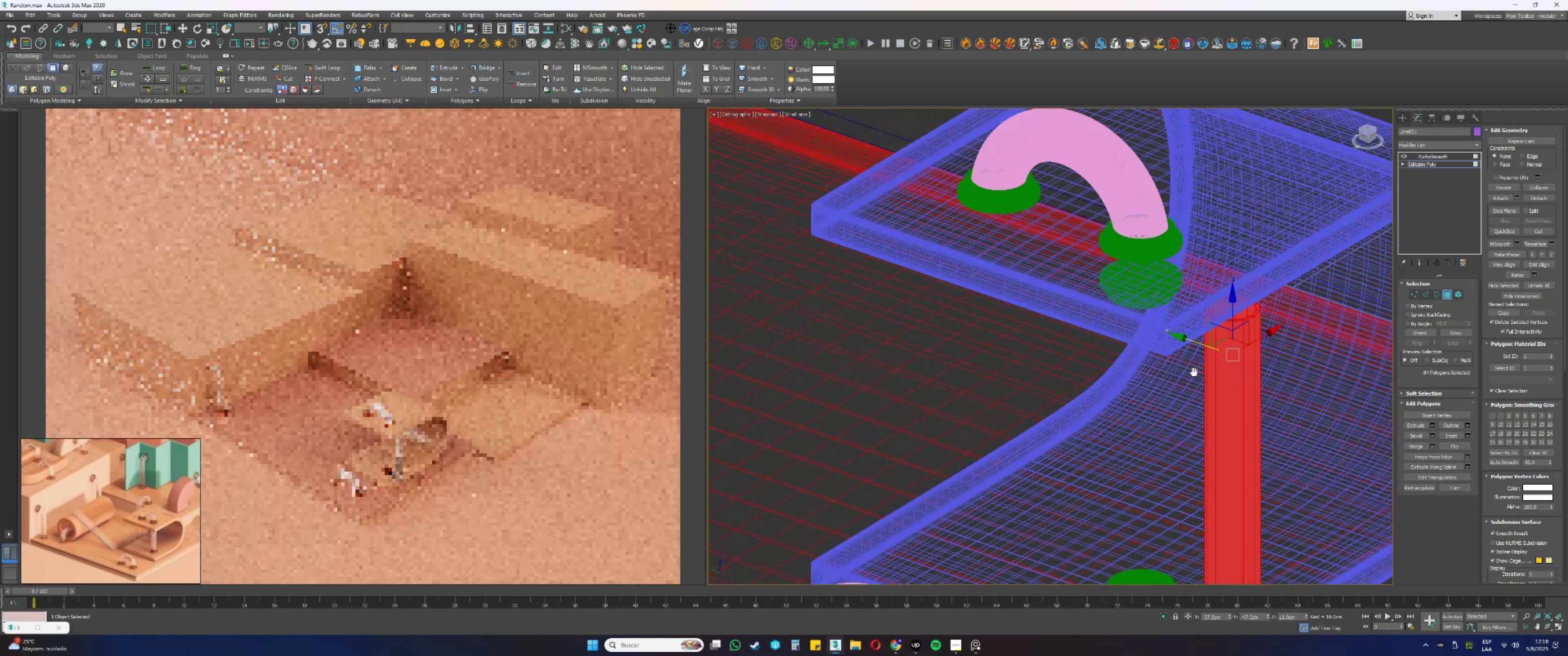 
scroll: coordinate [1140, 347], scroll_direction: up, amount: 7.0
 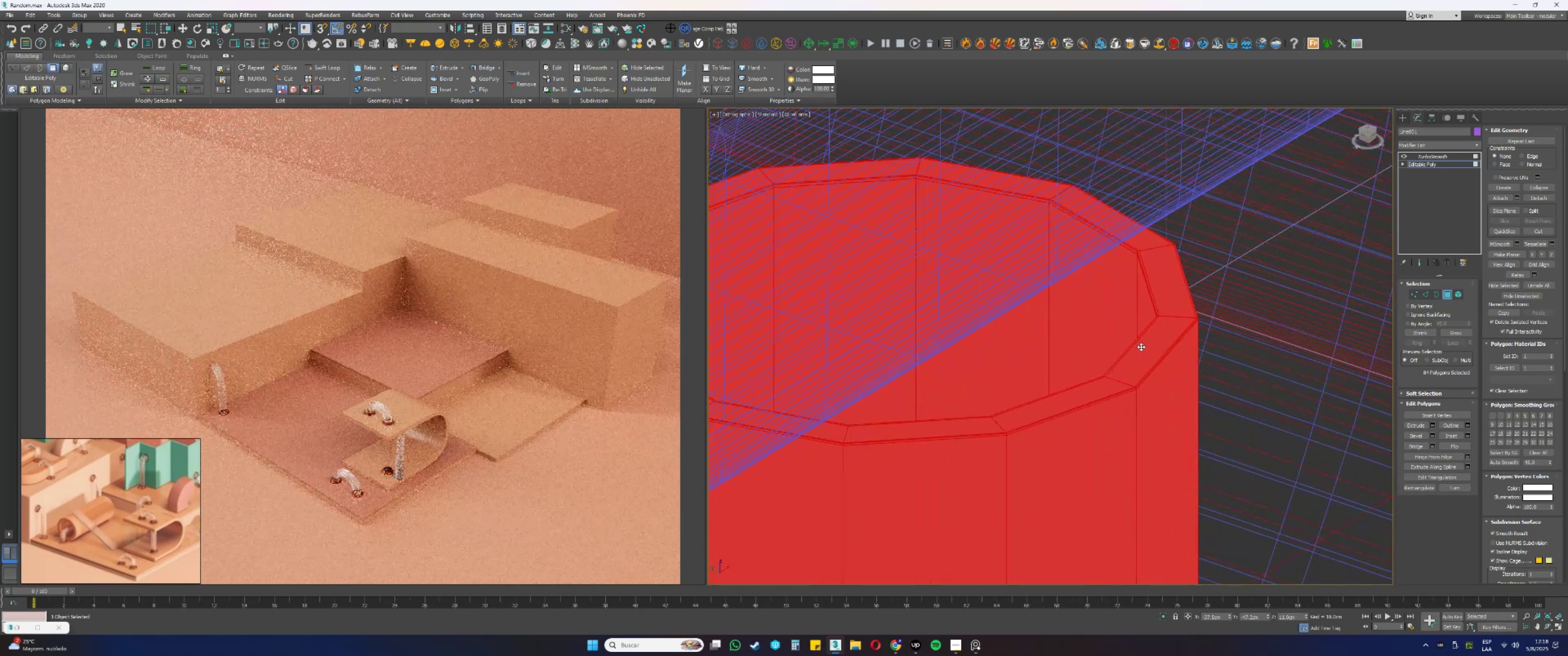 
key(Control+Z)
 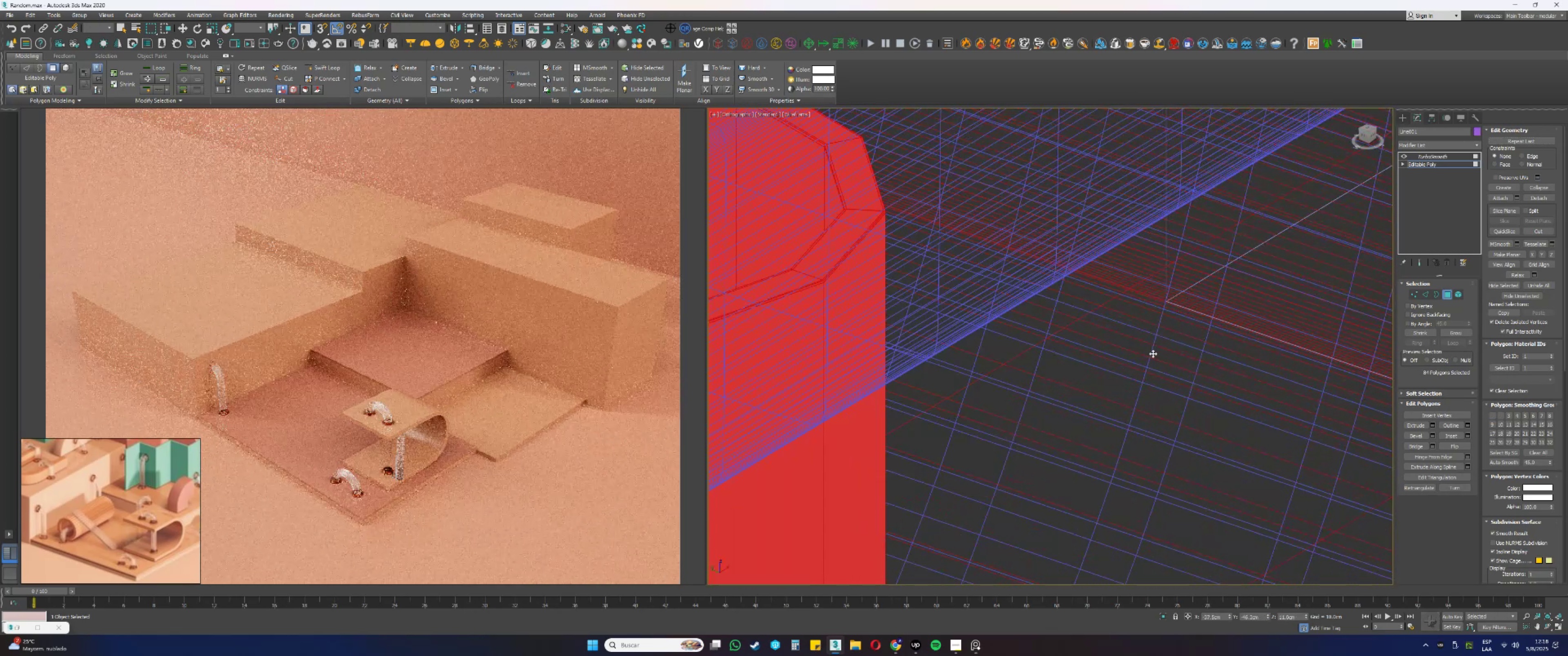 
scroll: coordinate [1206, 314], scroll_direction: down, amount: 11.0
 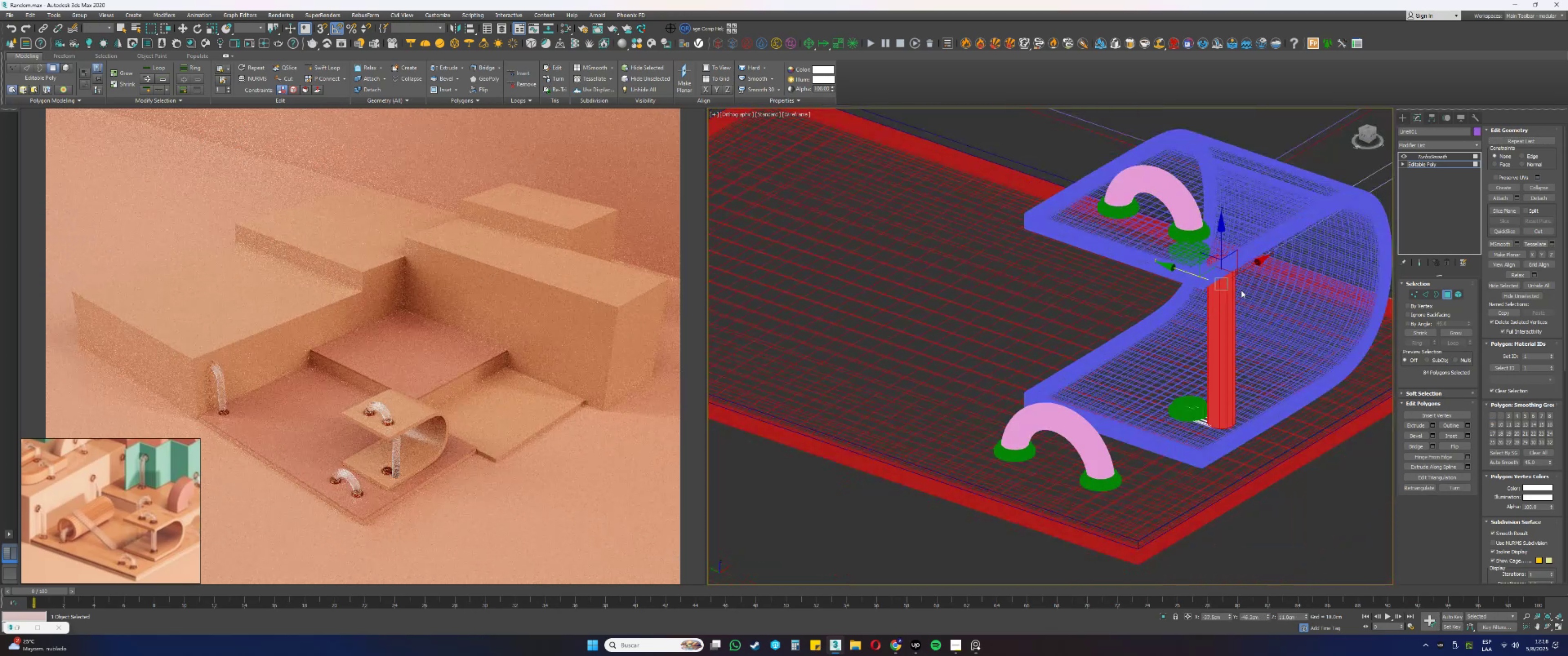 
key(4)
 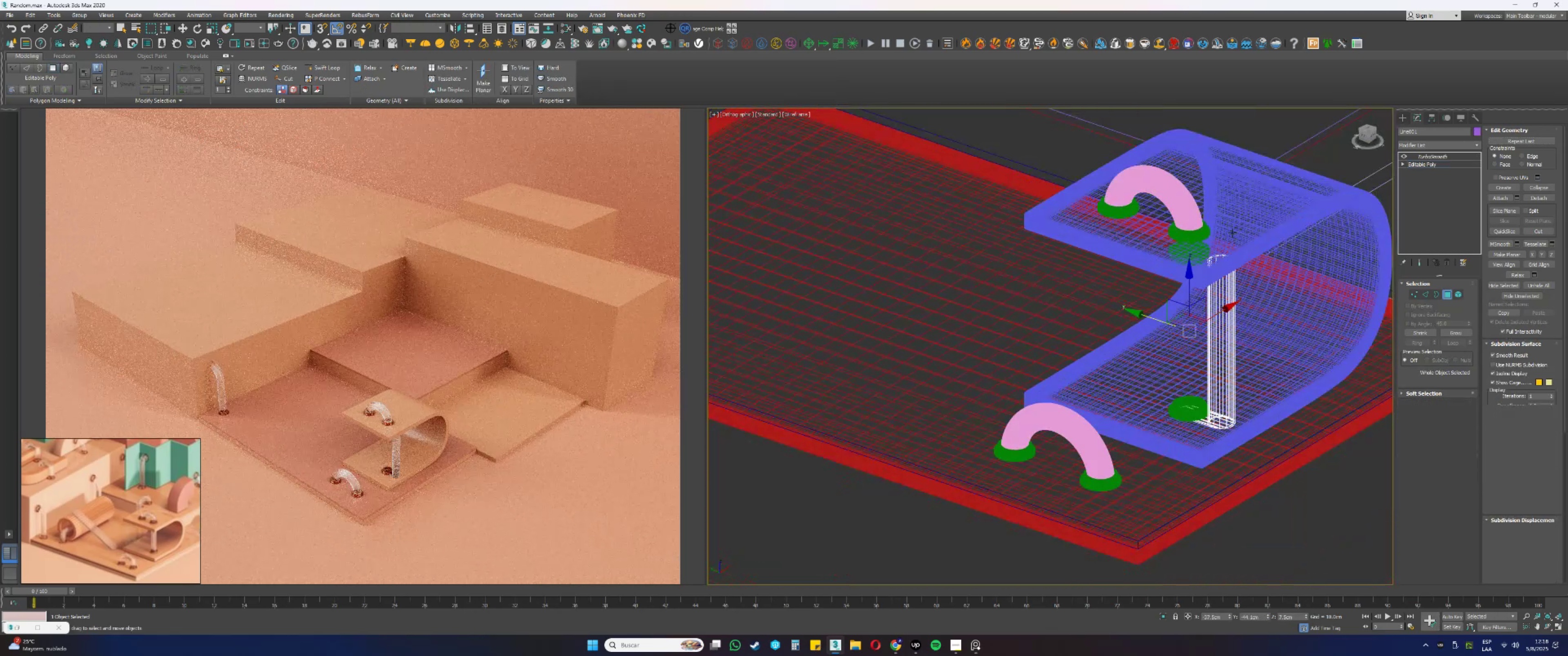 
scroll: coordinate [1225, 203], scroll_direction: up, amount: 3.0
 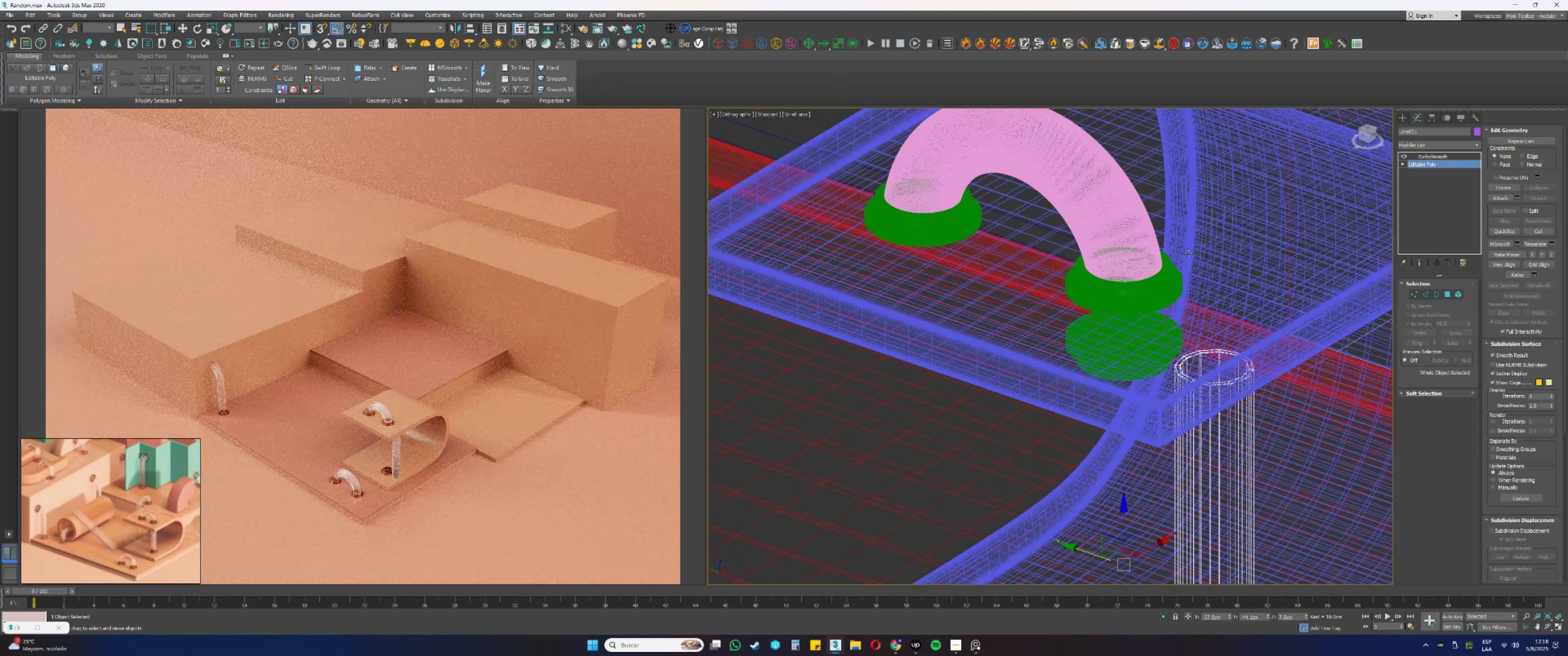 
left_click([1143, 235])
 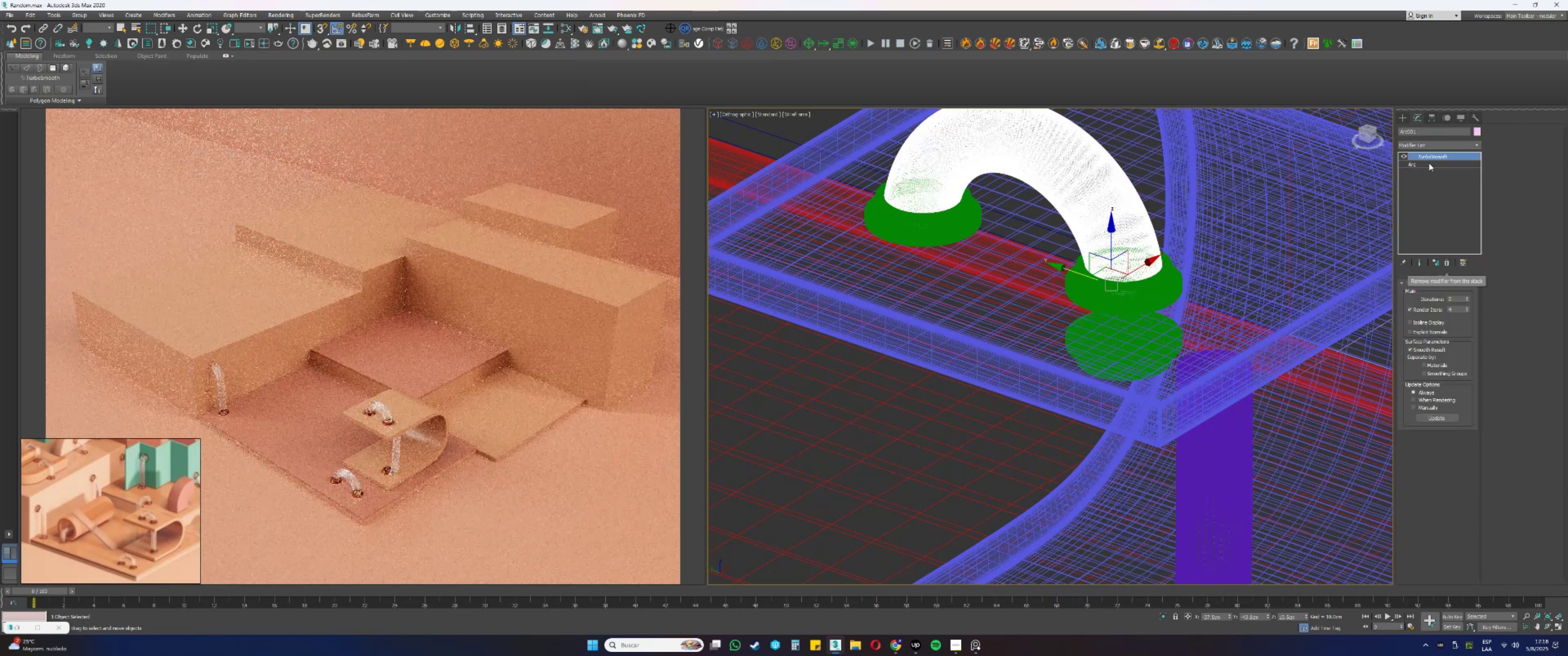 
double_click([1426, 148])
 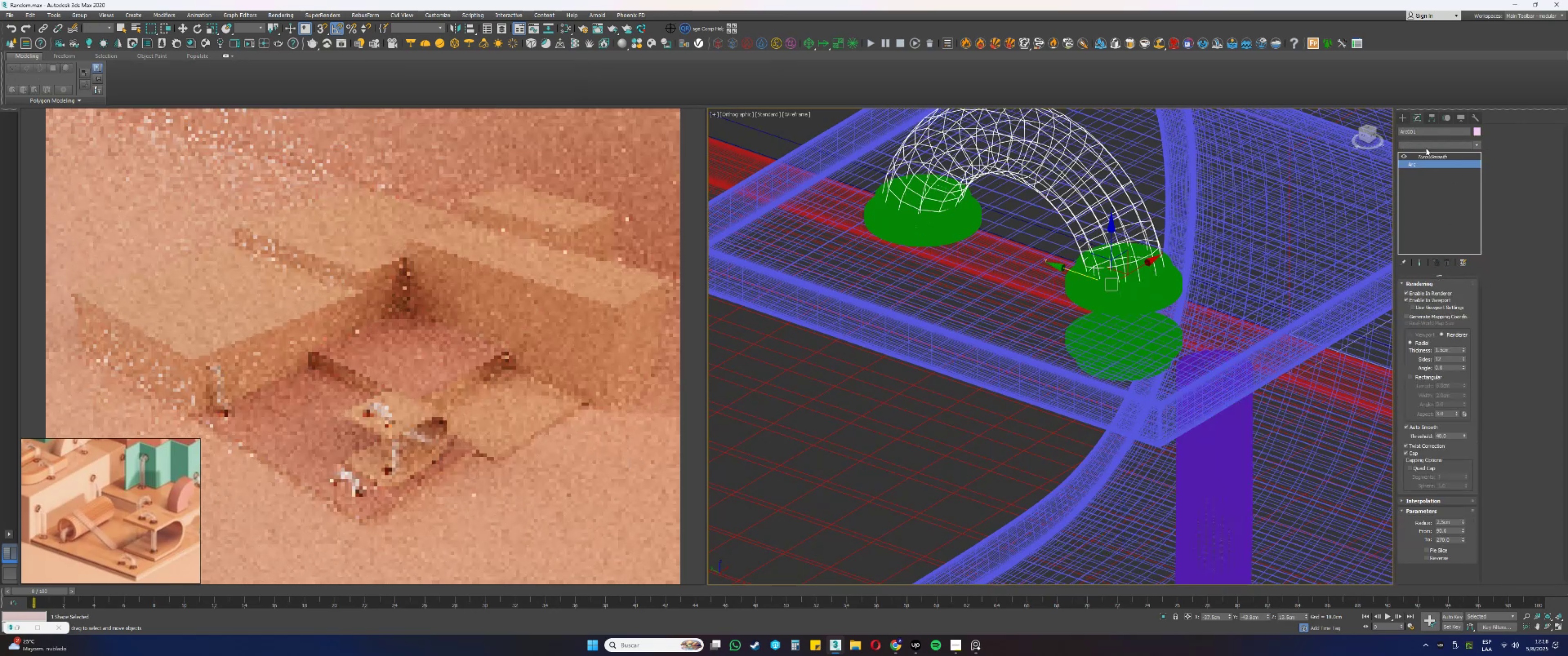 
key(E)
 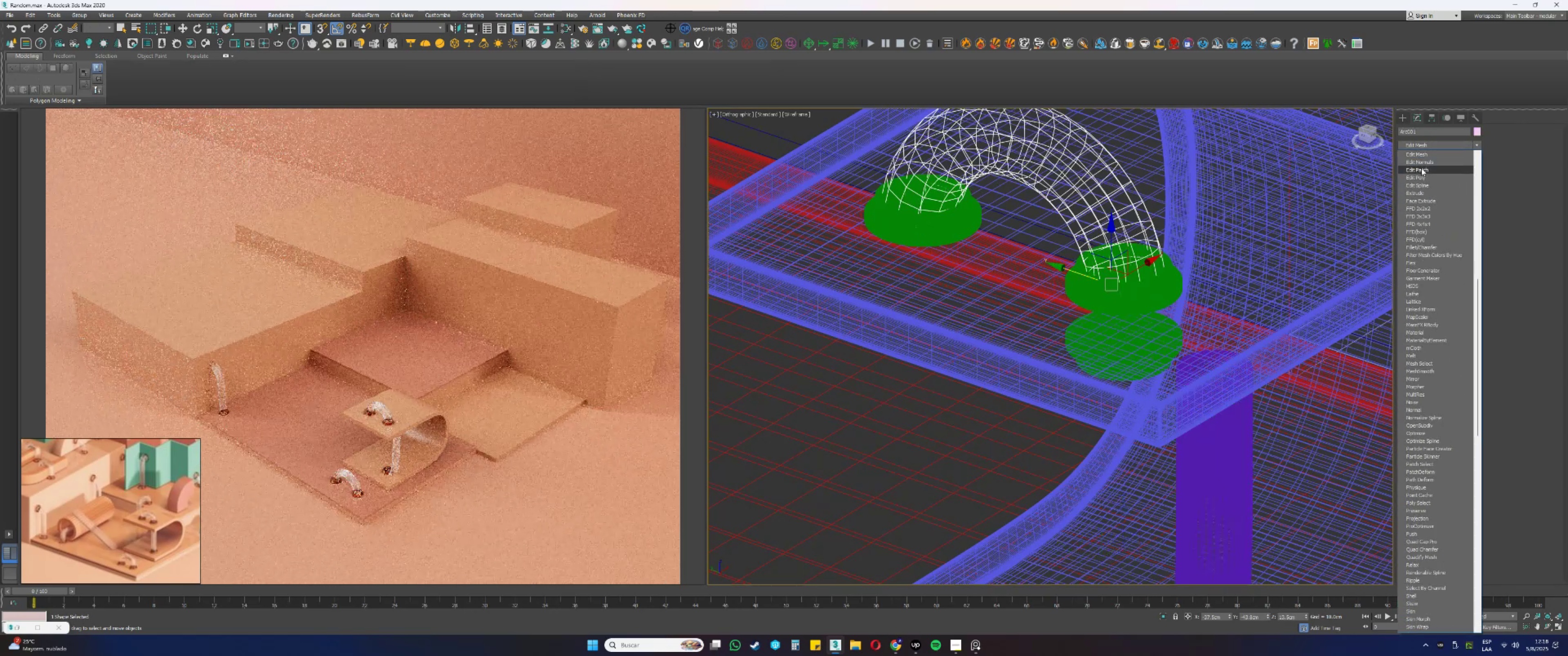 
left_click([1421, 174])
 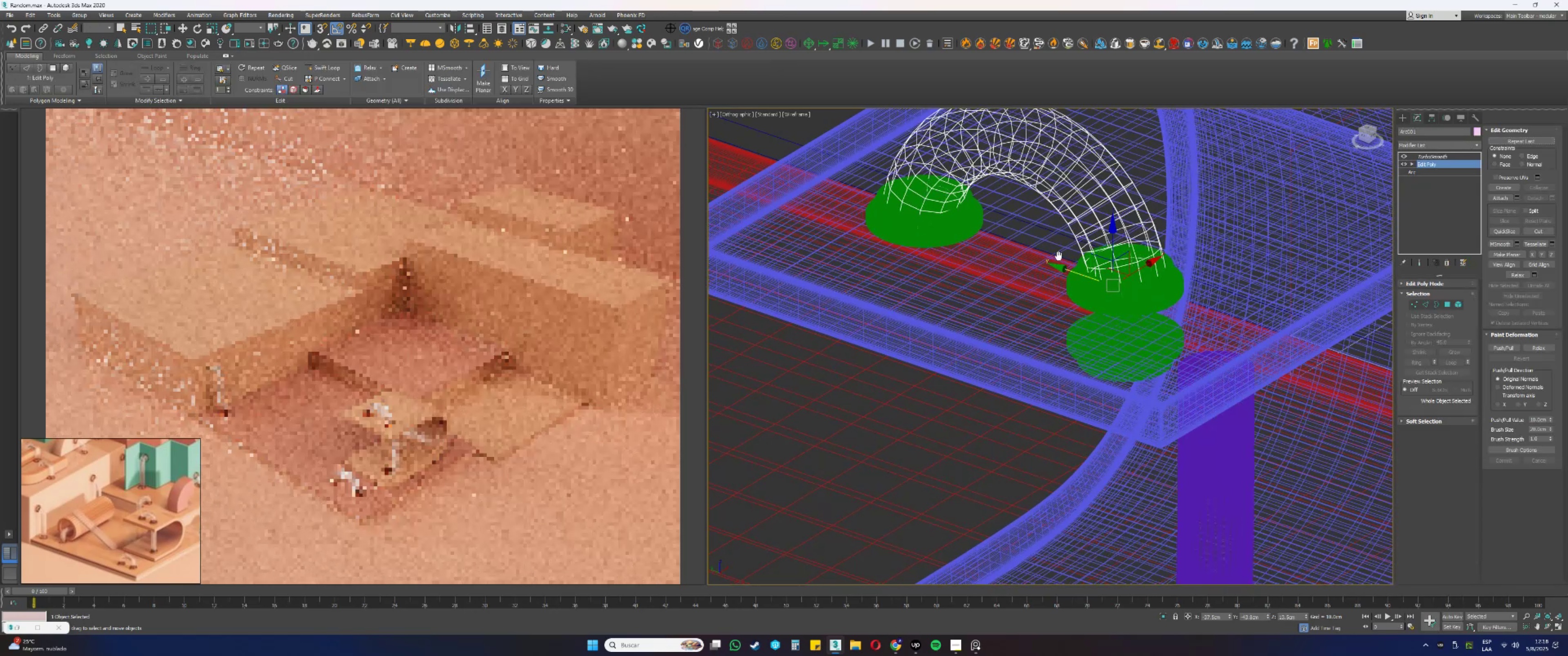 
key(4)
 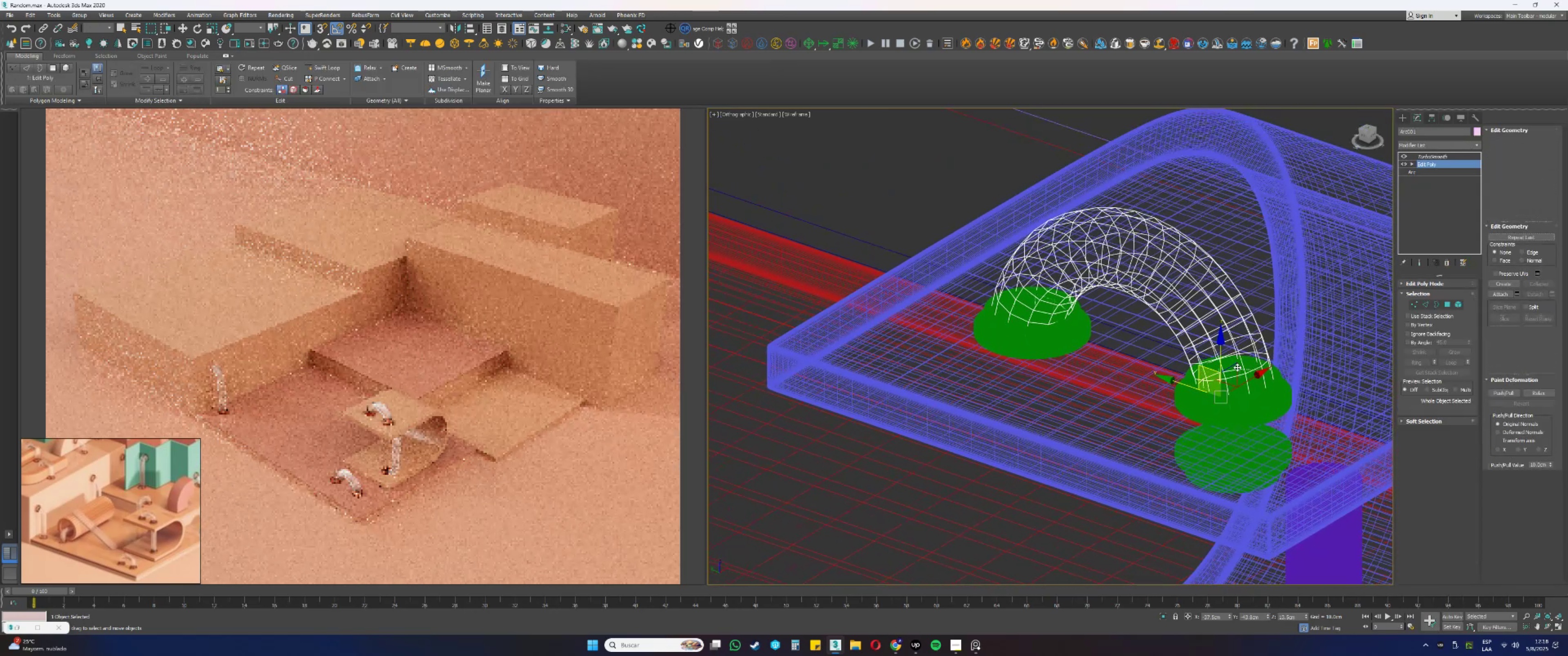 
hold_key(key=AltLeft, duration=0.35)
 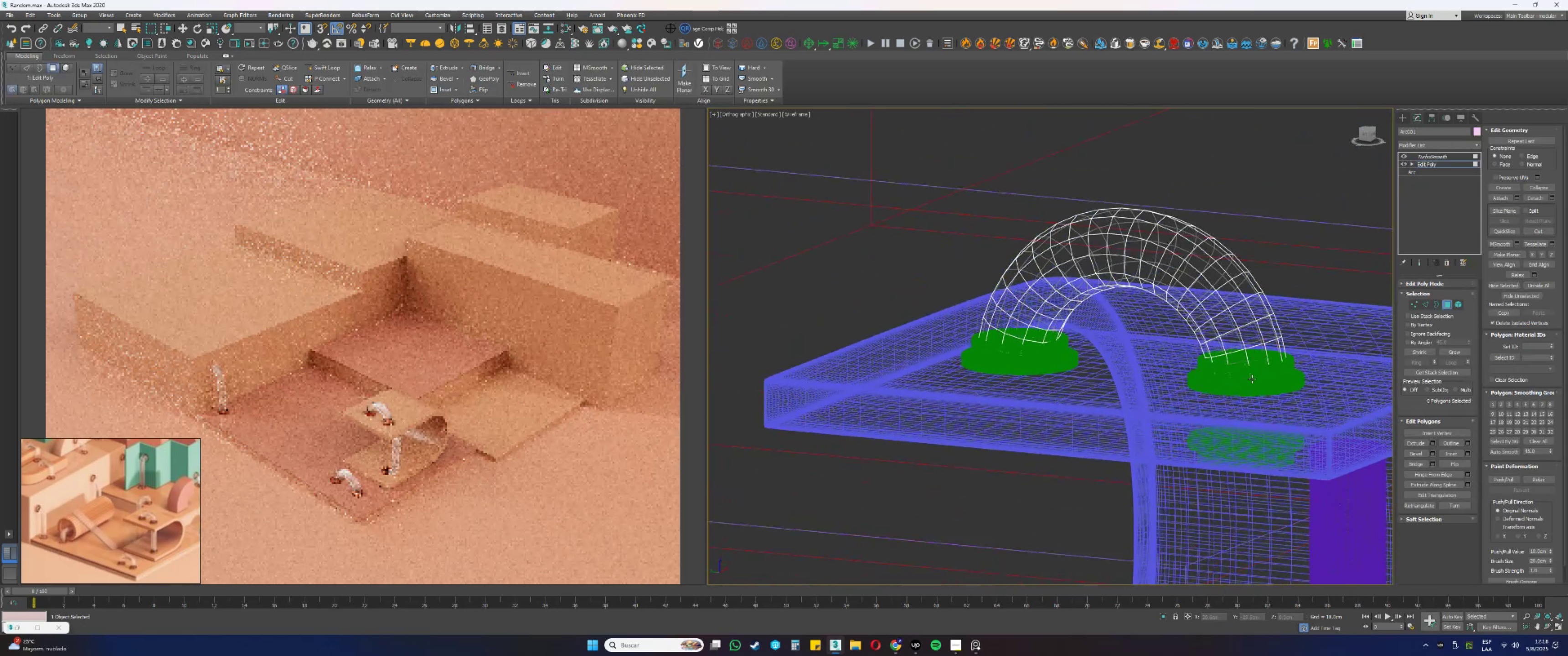 
key(Alt+AltLeft)
 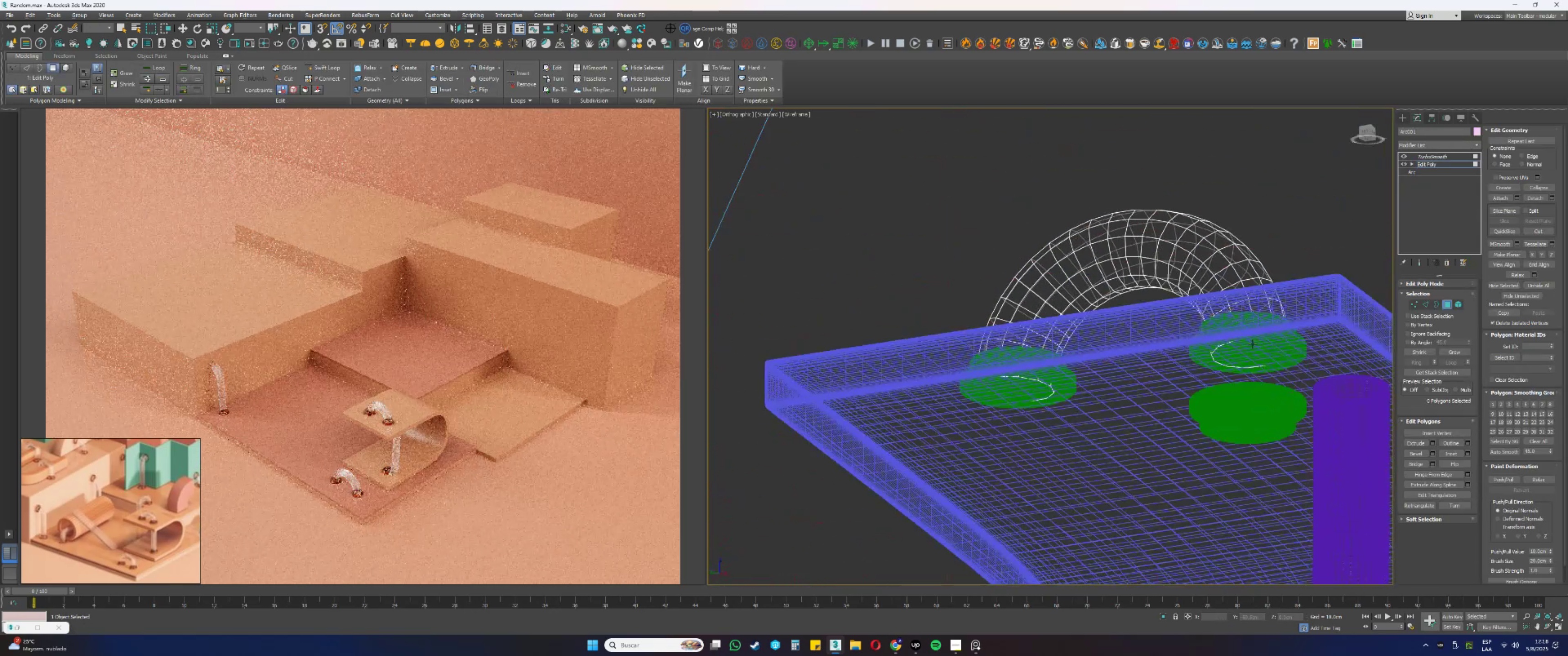 
left_click([1240, 352])
 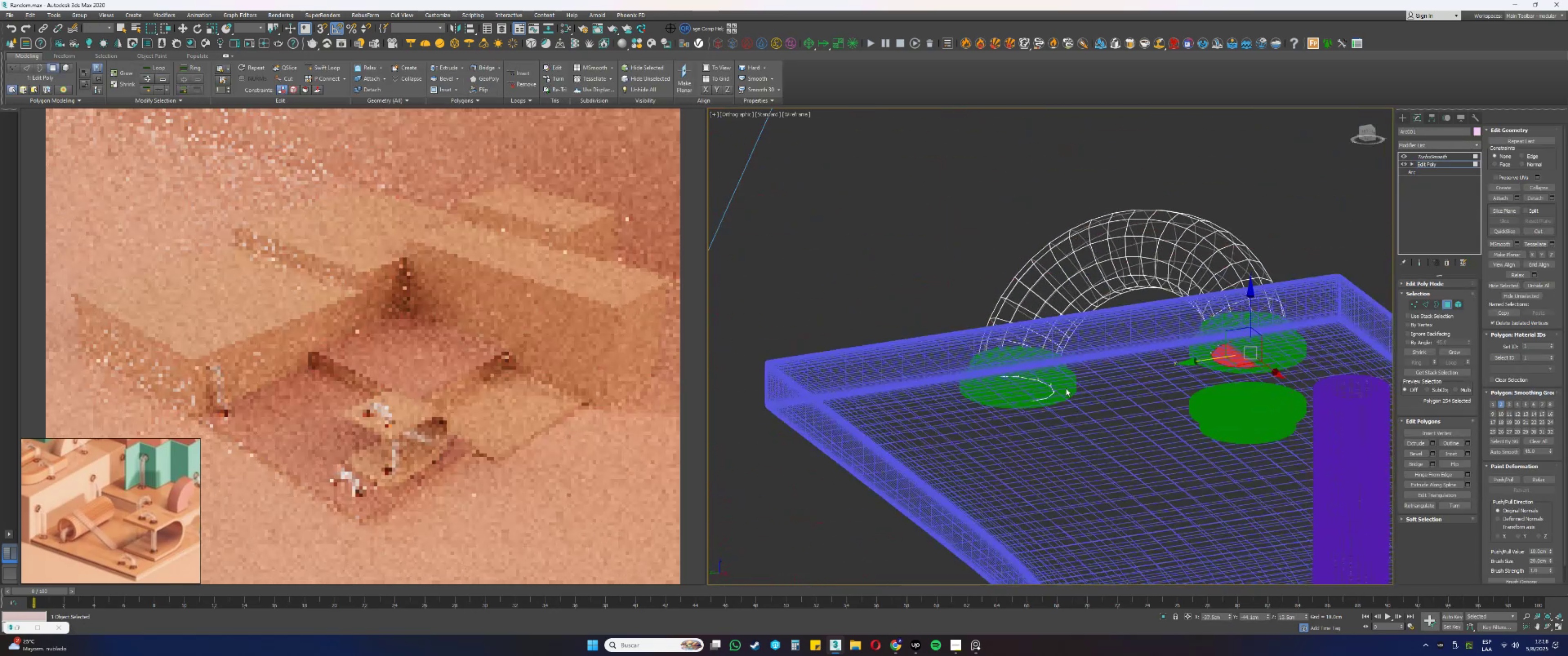 
hold_key(key=ControlLeft, duration=0.67)
left_click([1002, 400])
 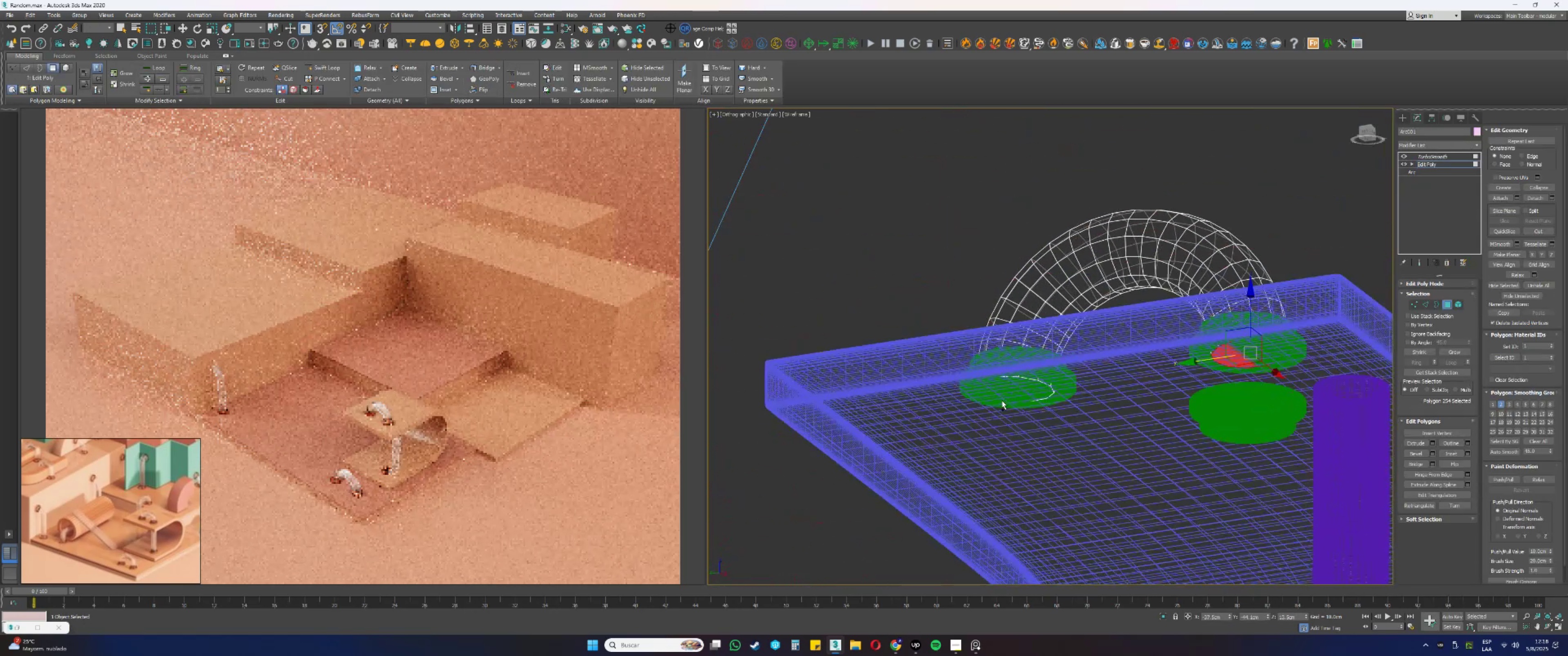 
double_click([1012, 395])
 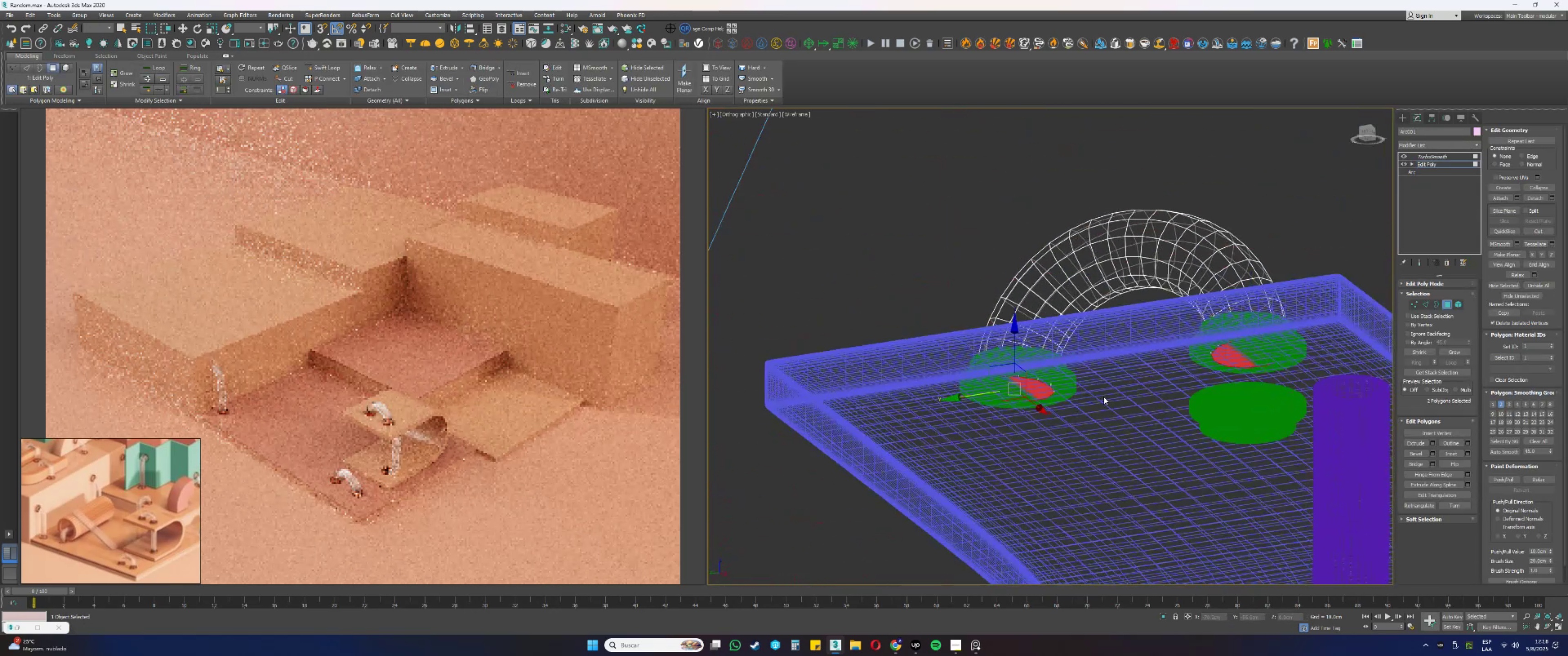 
key(Delete)
 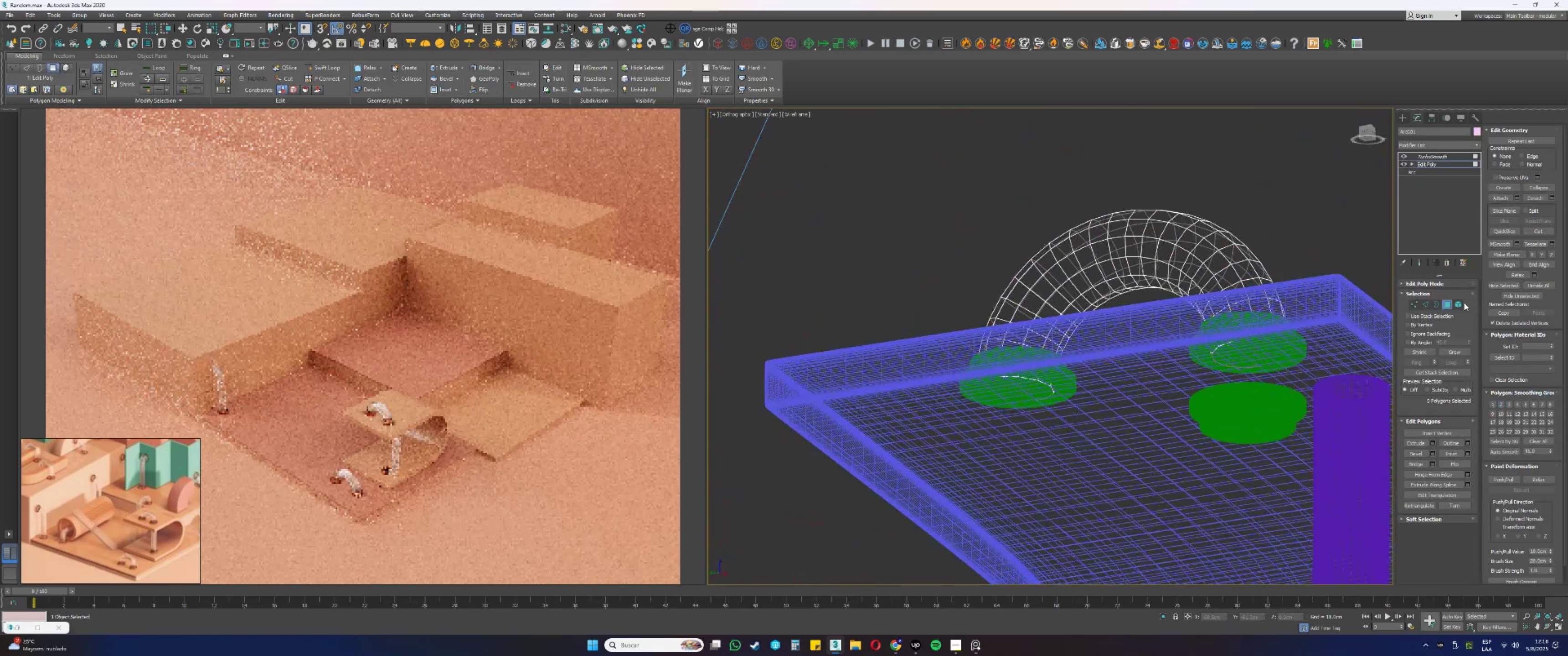 
left_click([1448, 303])
 